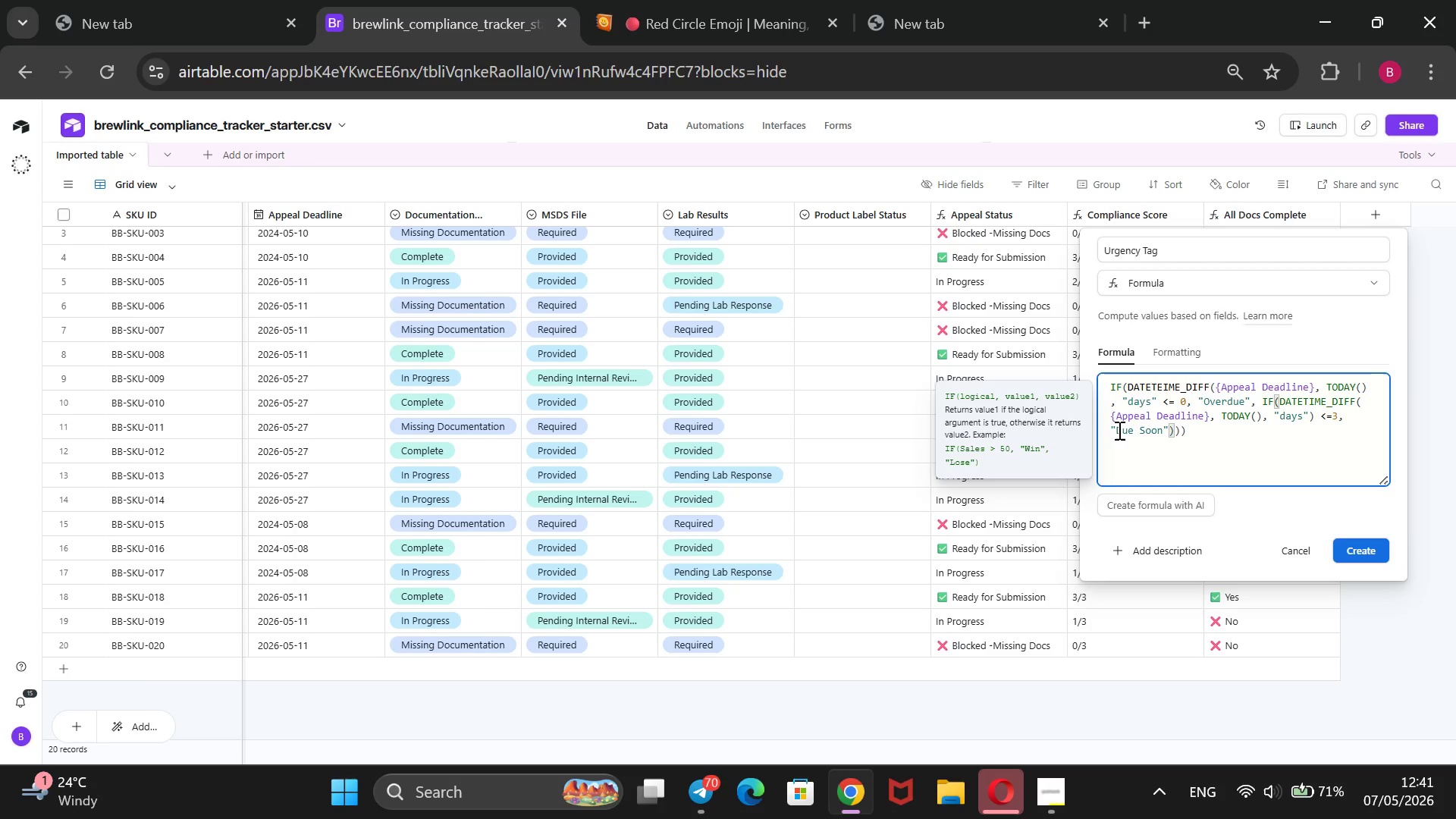 
key(Control+V)
 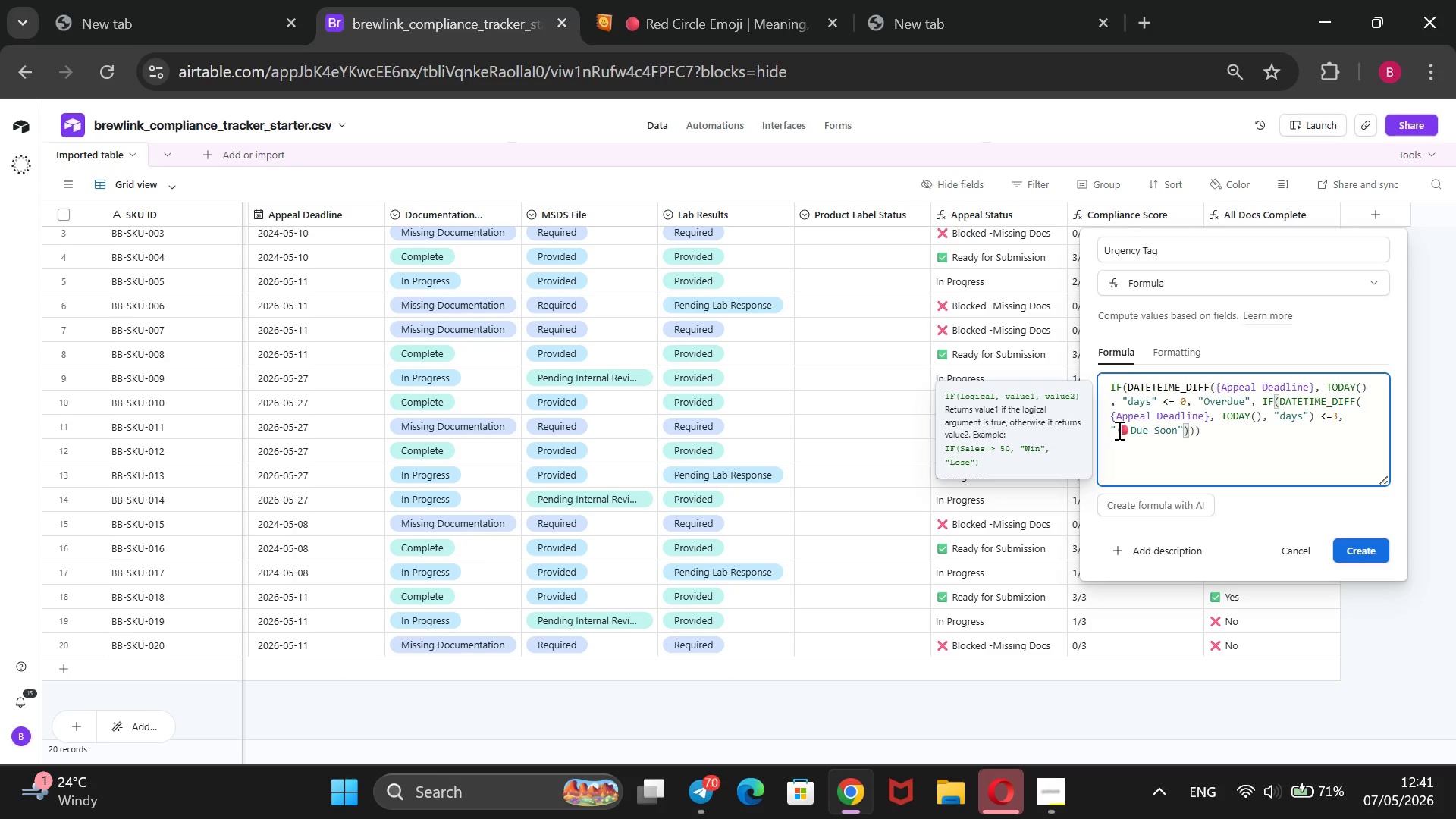 
key(Space)
 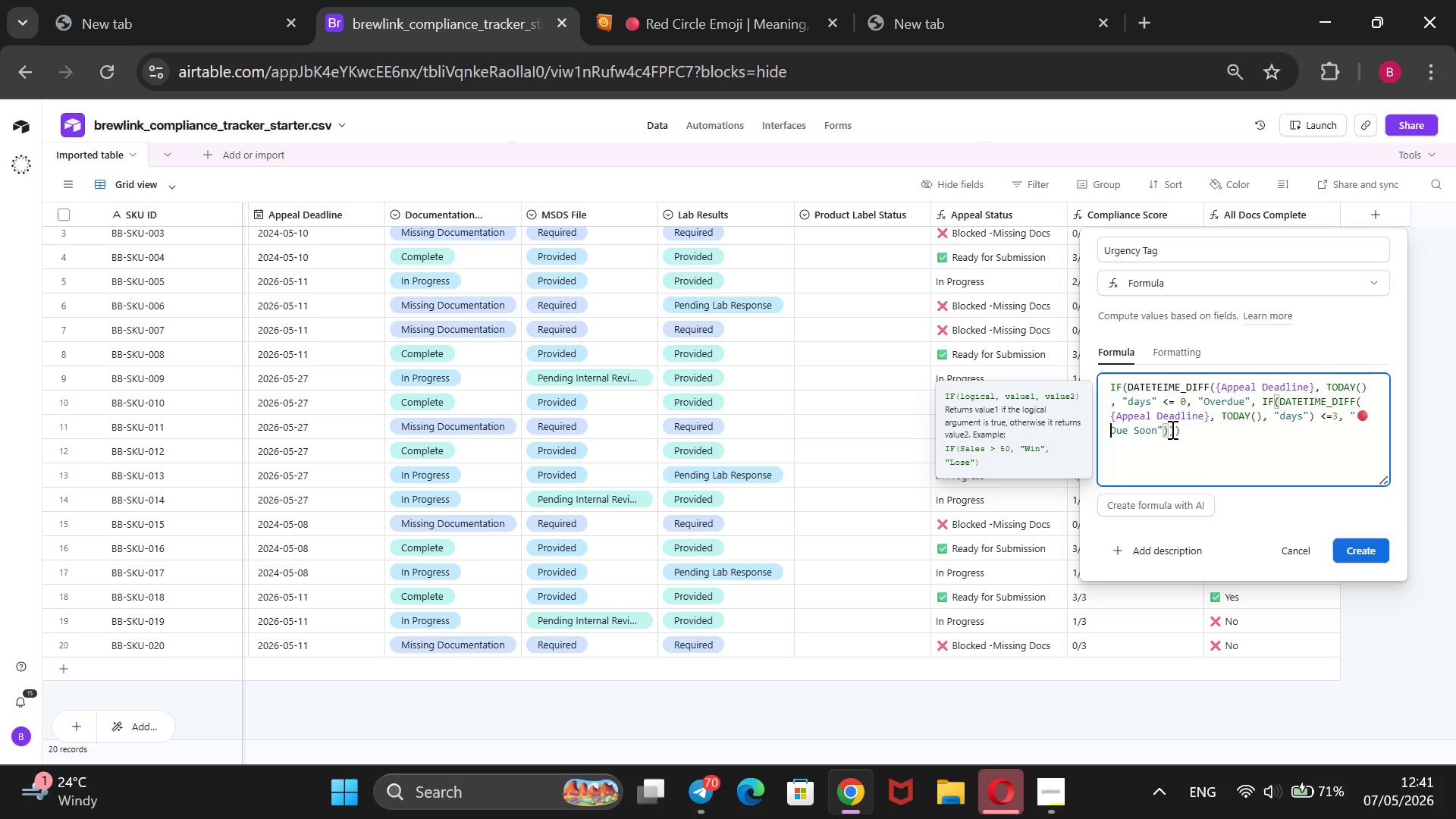 
wait(5.64)
 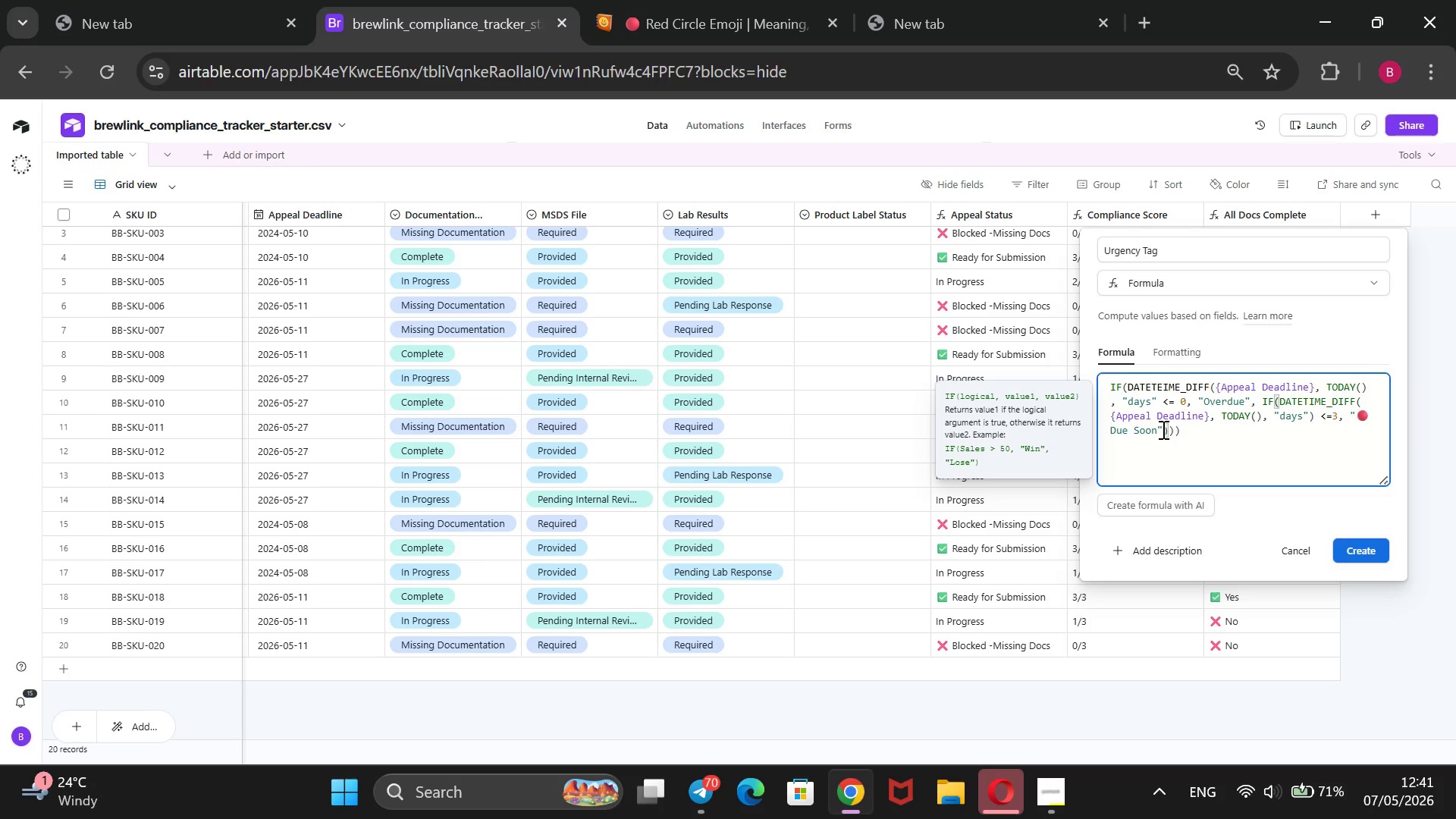 
left_click([1167, 428])
 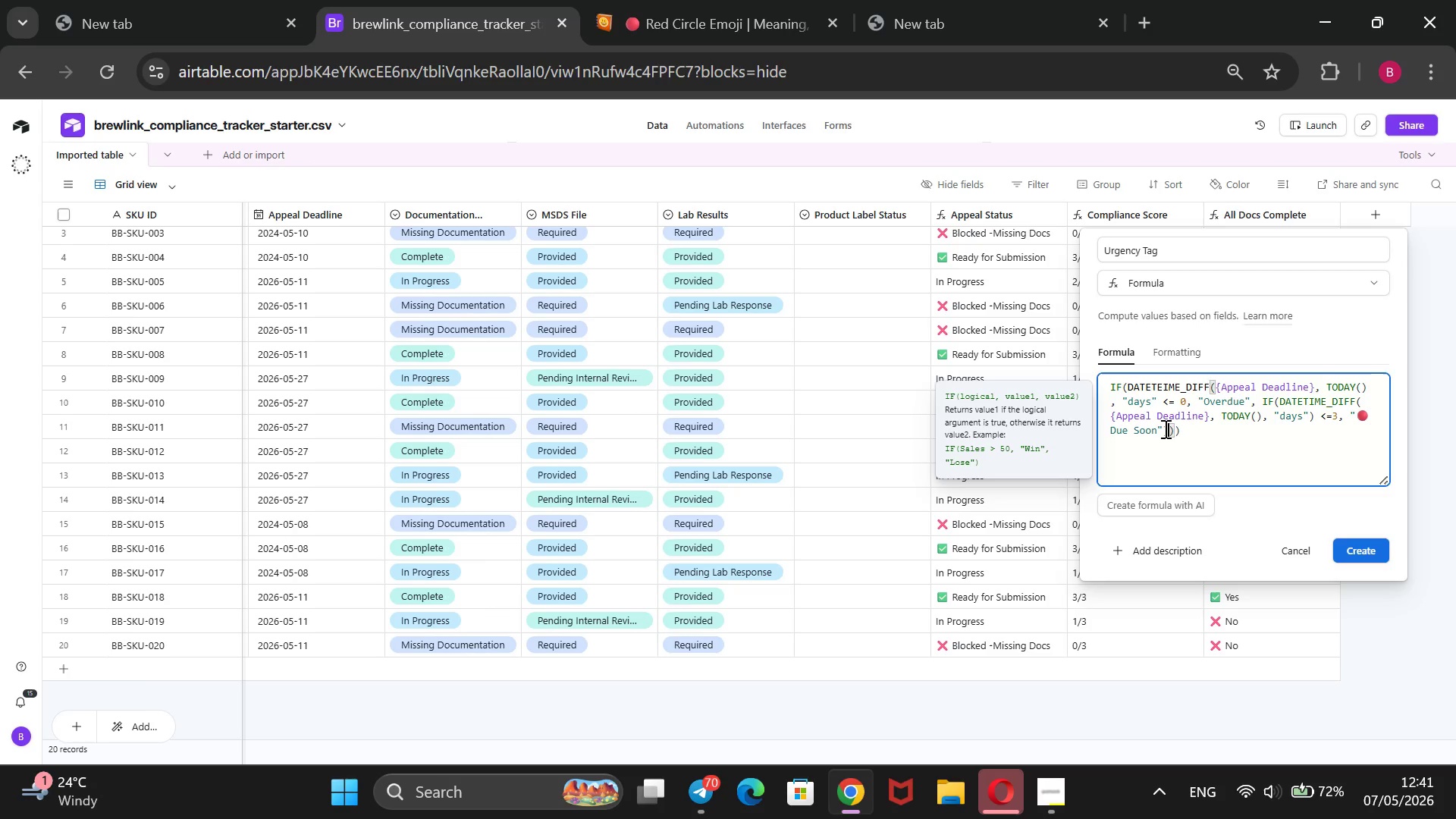 
left_click([1164, 428])
 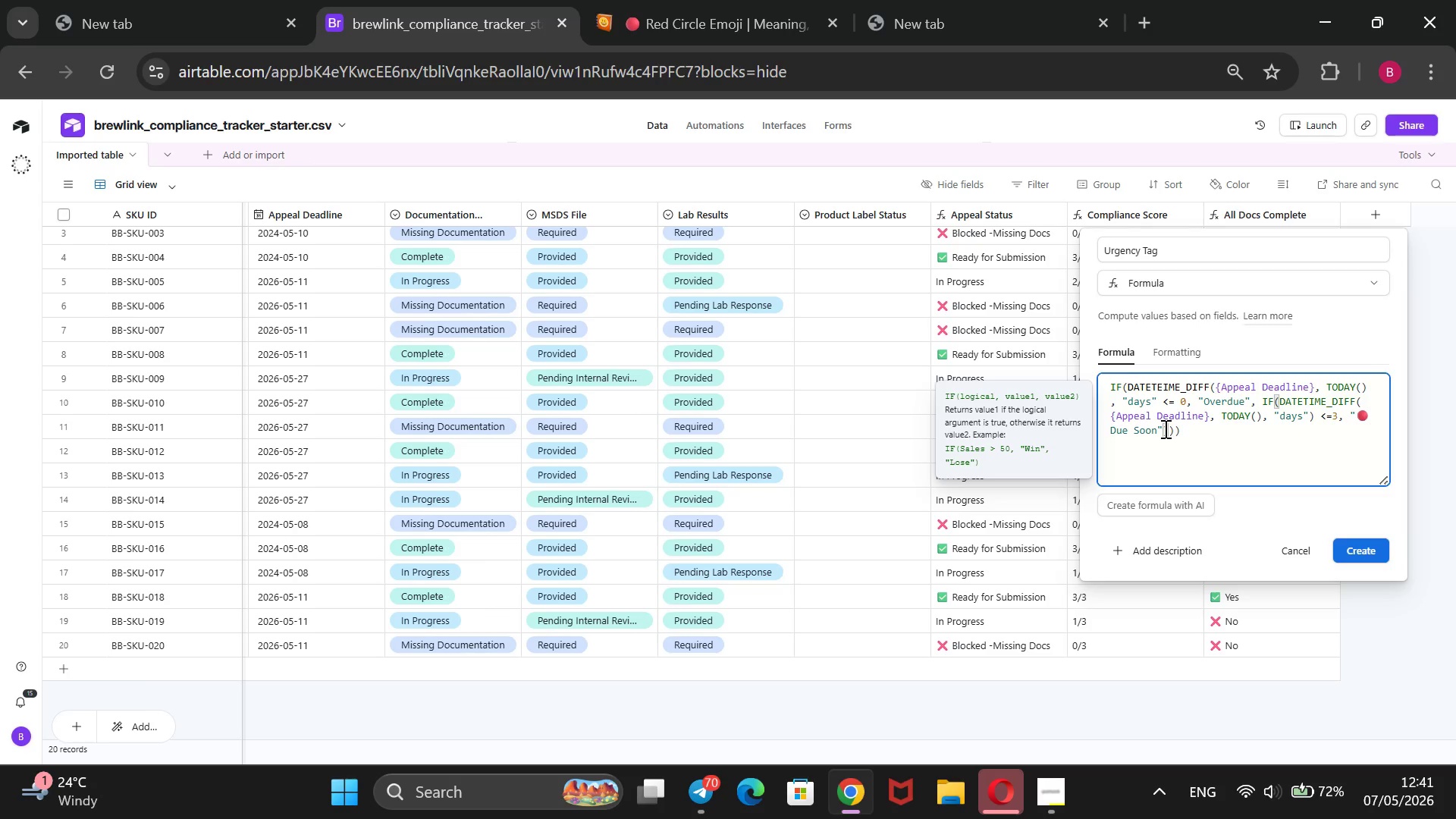 
type(, IF(DATT)
key(Backspace)
type(ETIME_DIFF())
 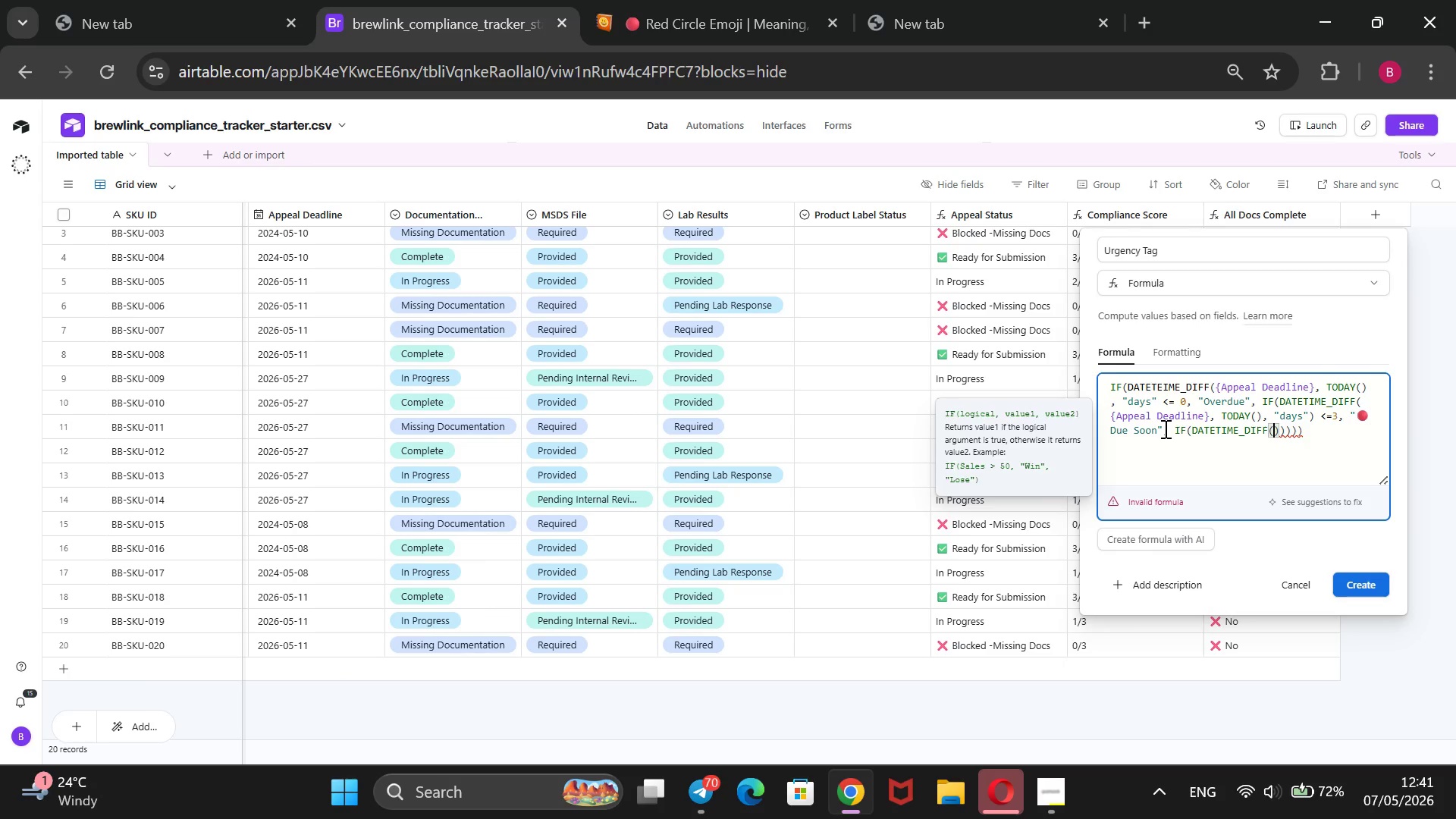 
 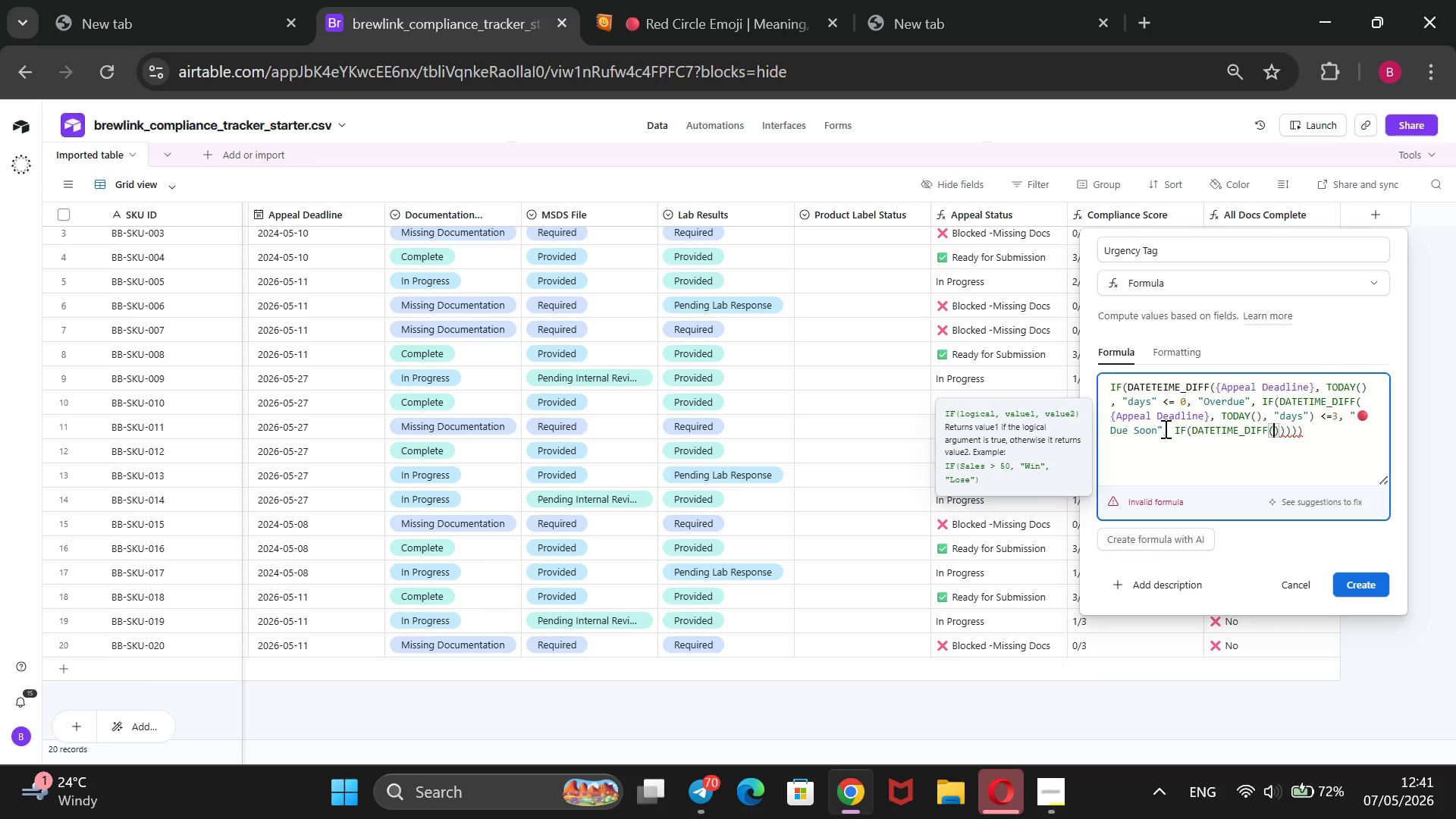 
key(ArrowLeft)
 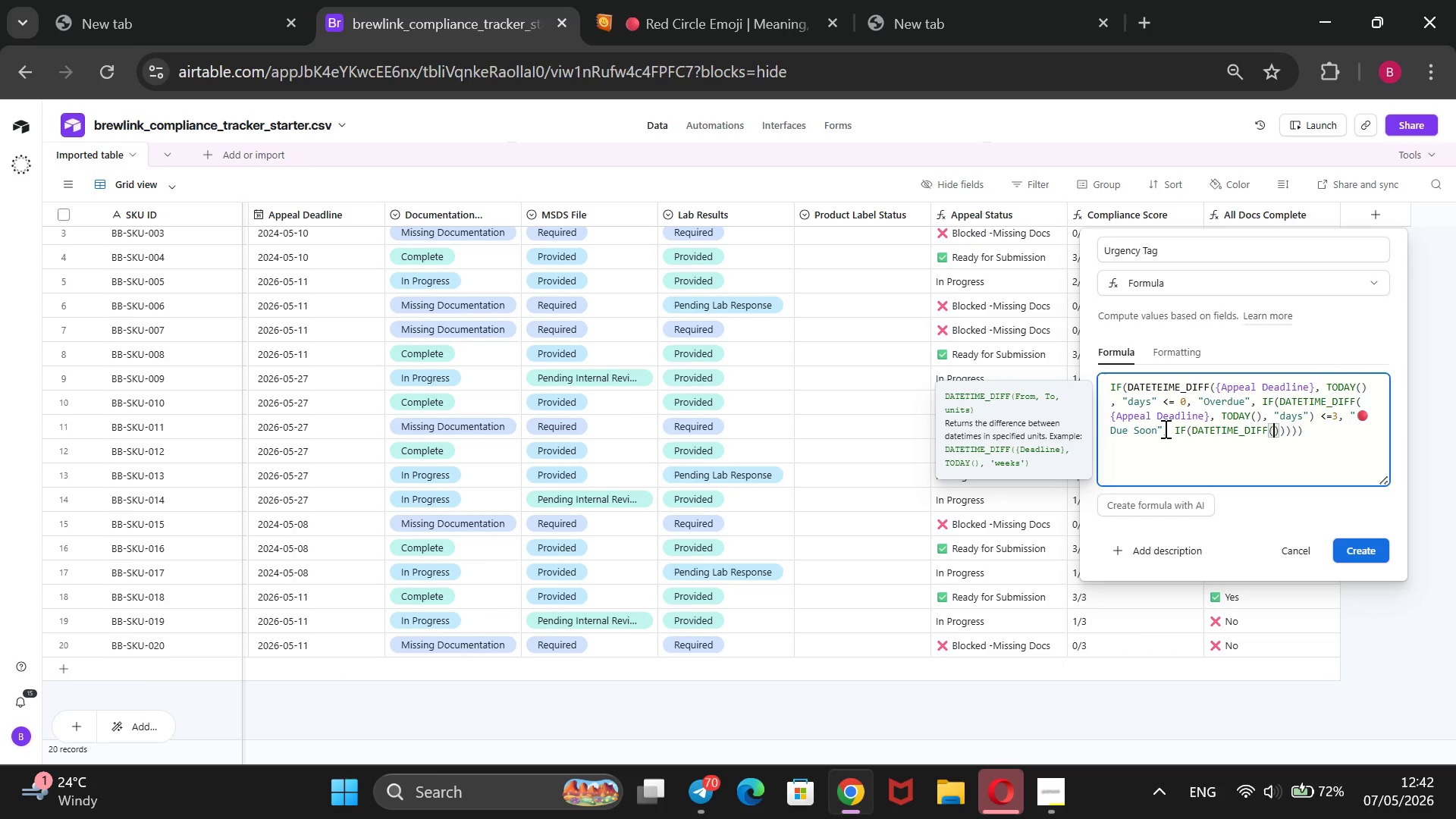 
key(Shift+BracketLeft)
 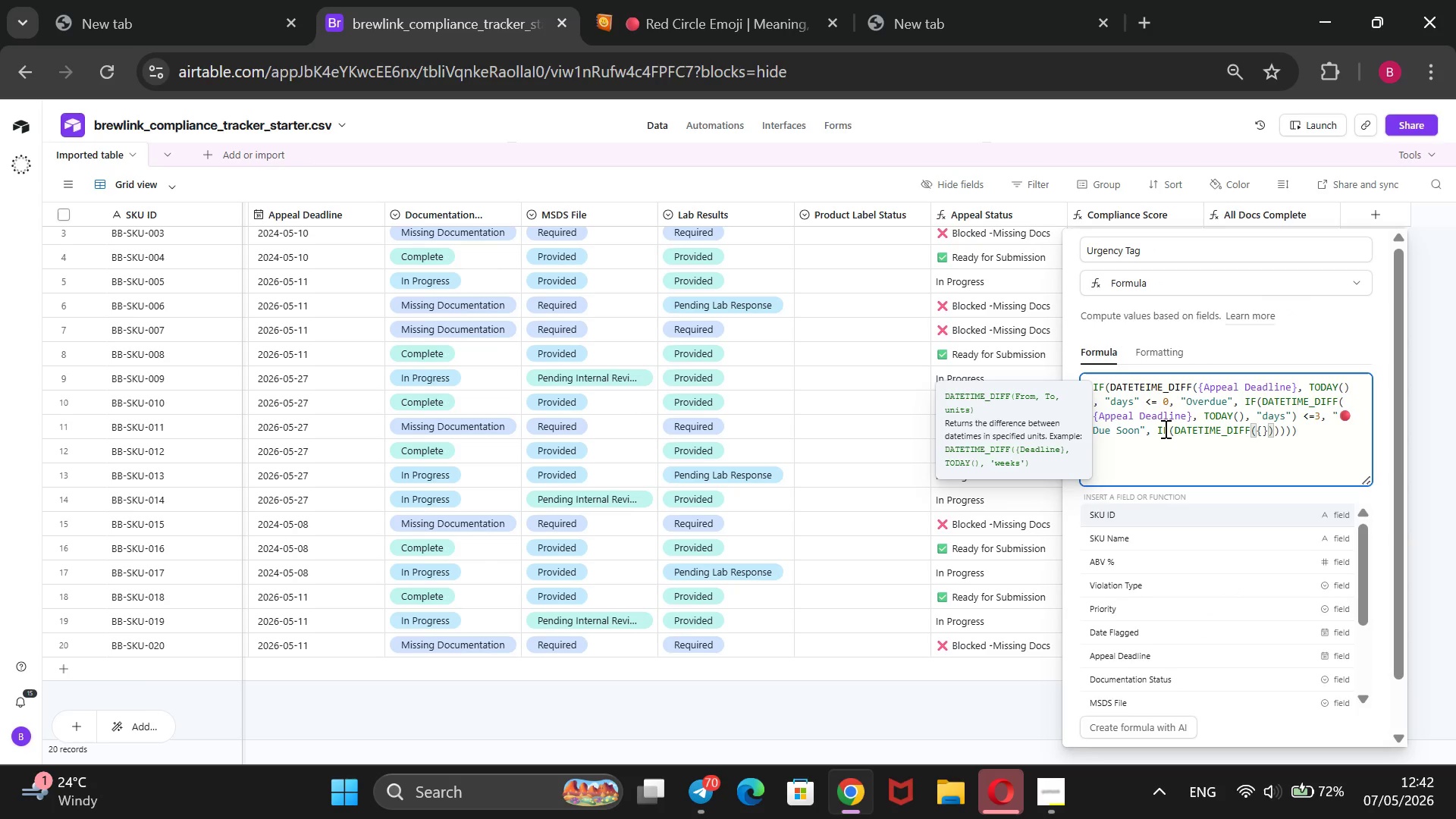 
key(ArrowDown)
 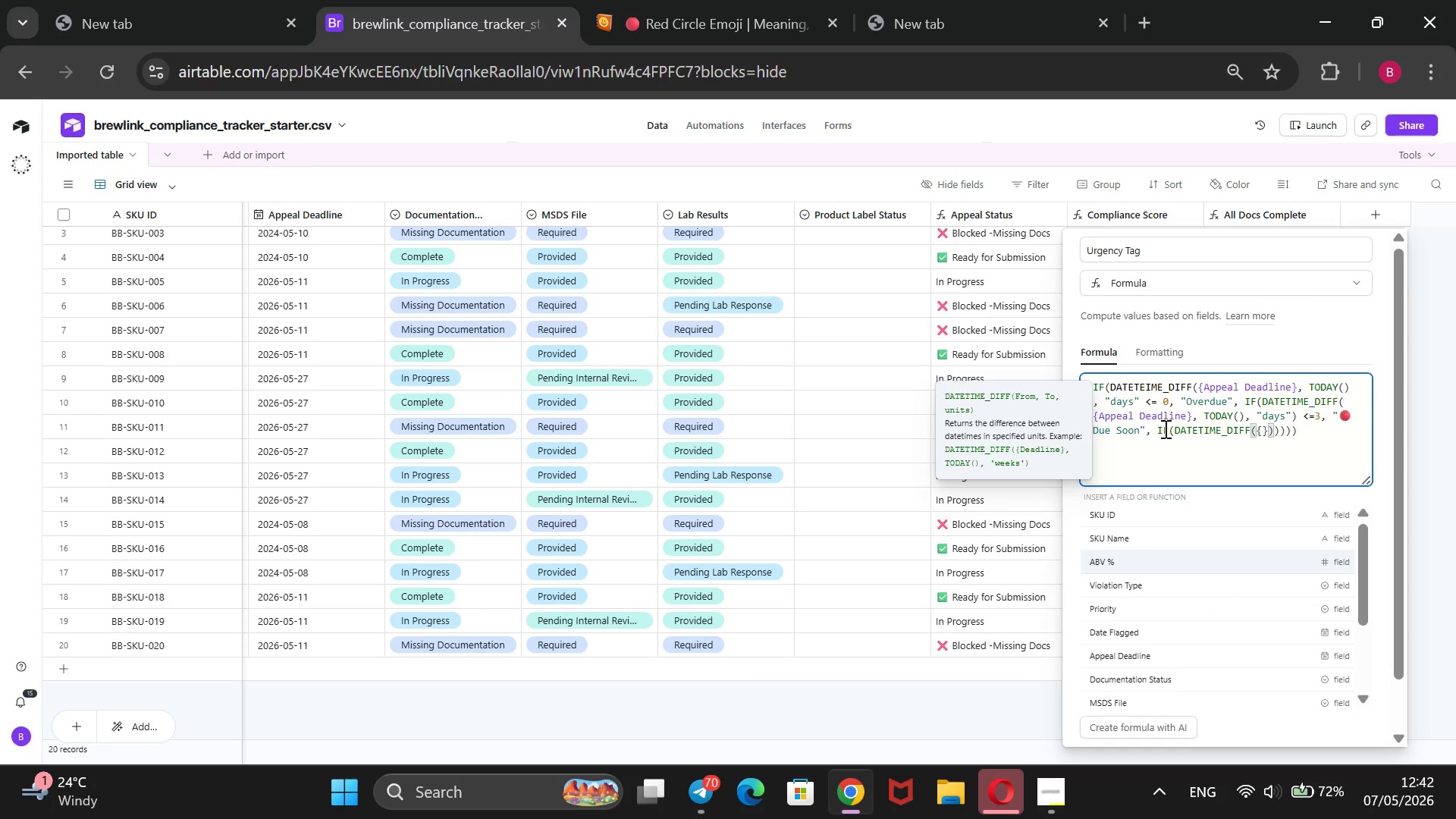 
key(ArrowDown)
 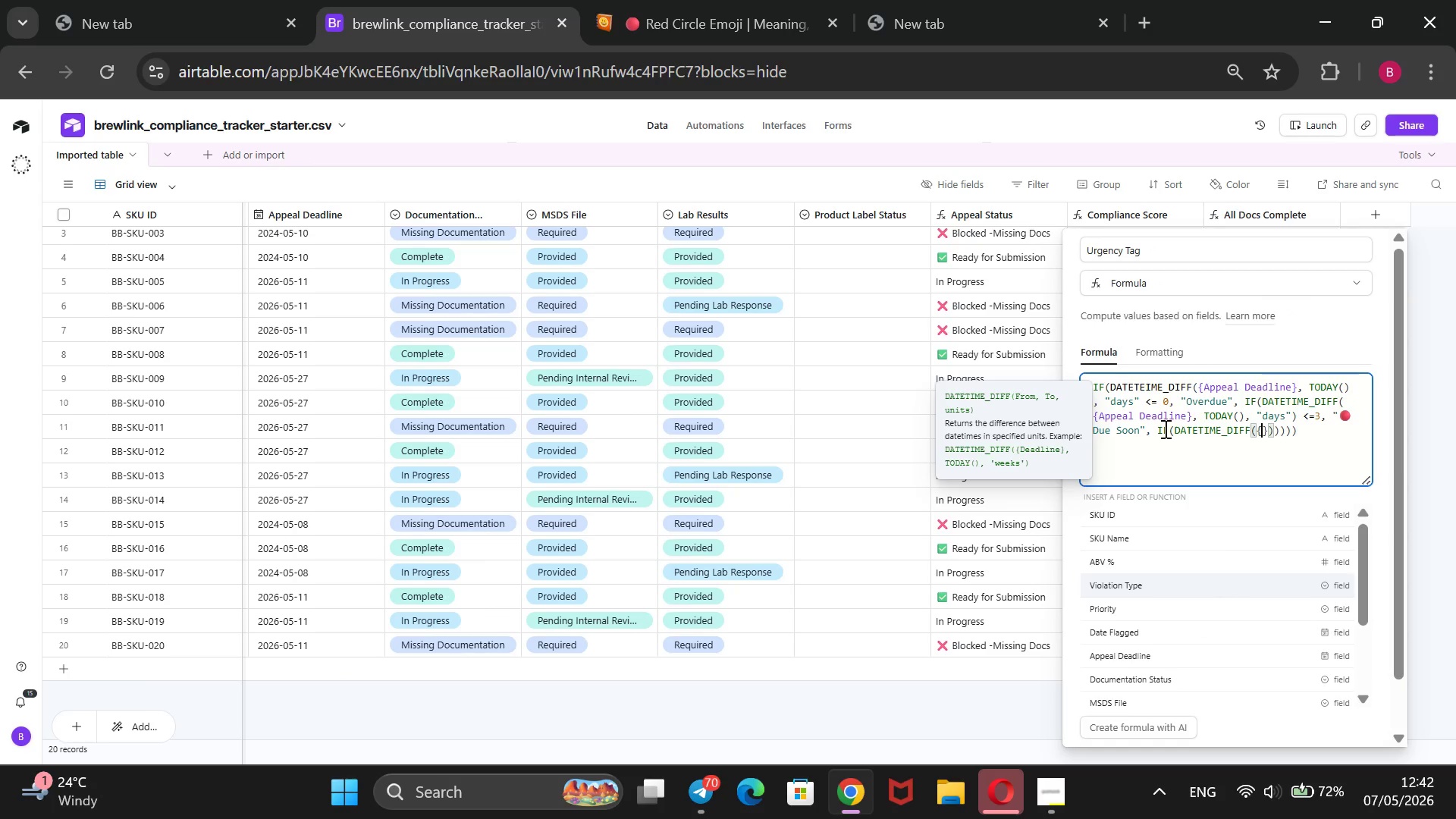 
key(ArrowDown)
 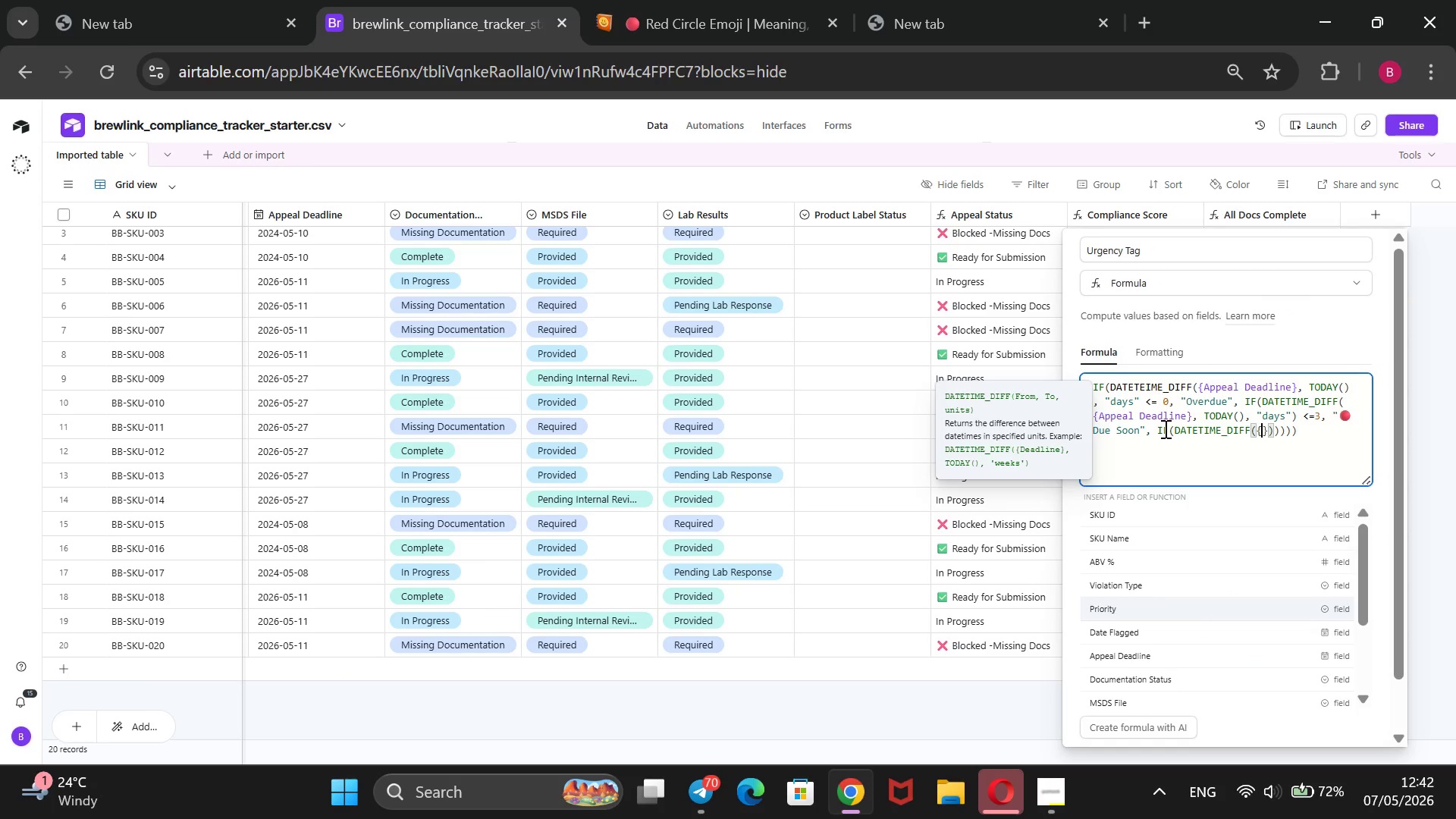 
key(ArrowDown)
 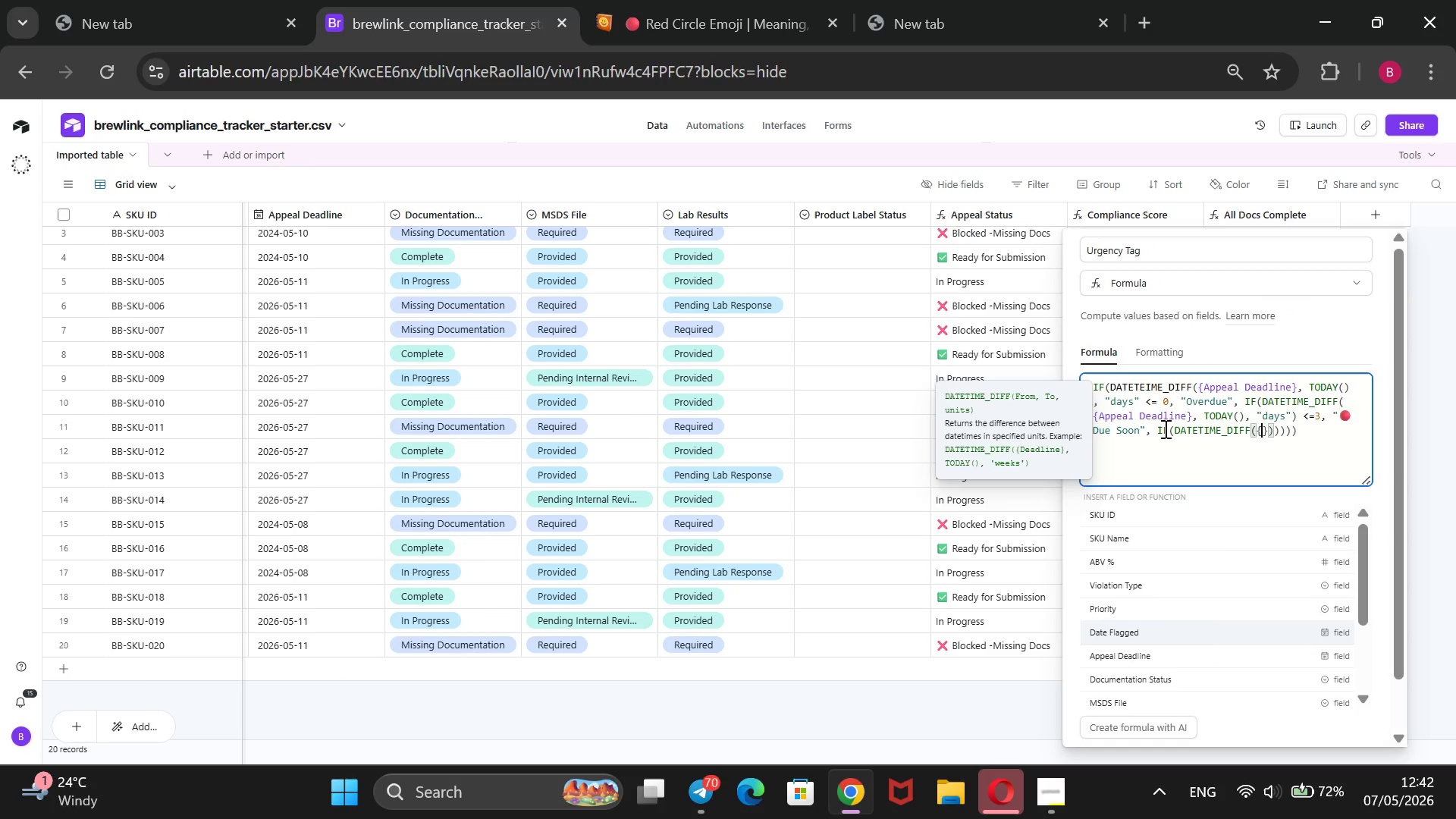 
key(ArrowDown)
 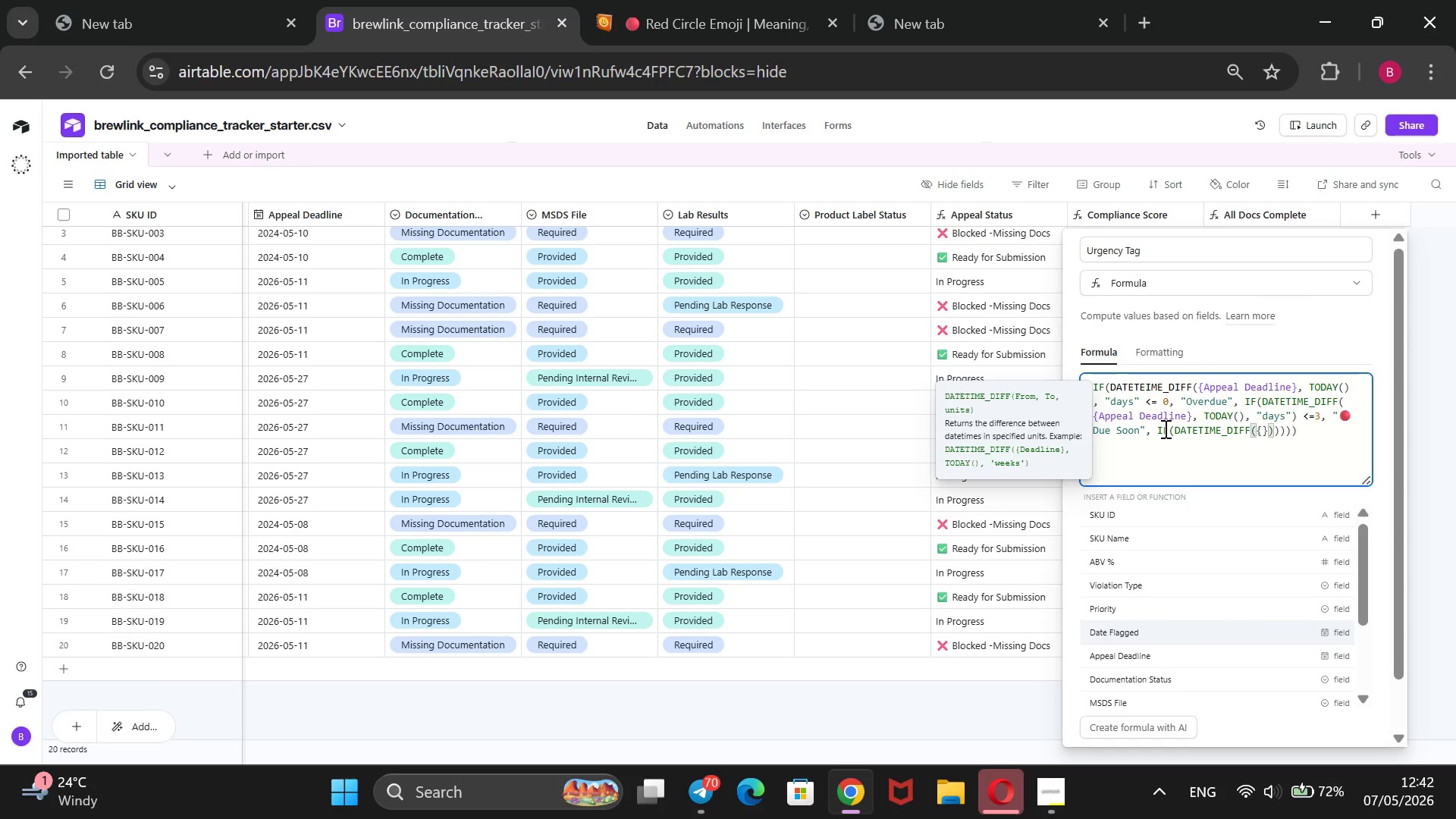 
key(ArrowDown)
 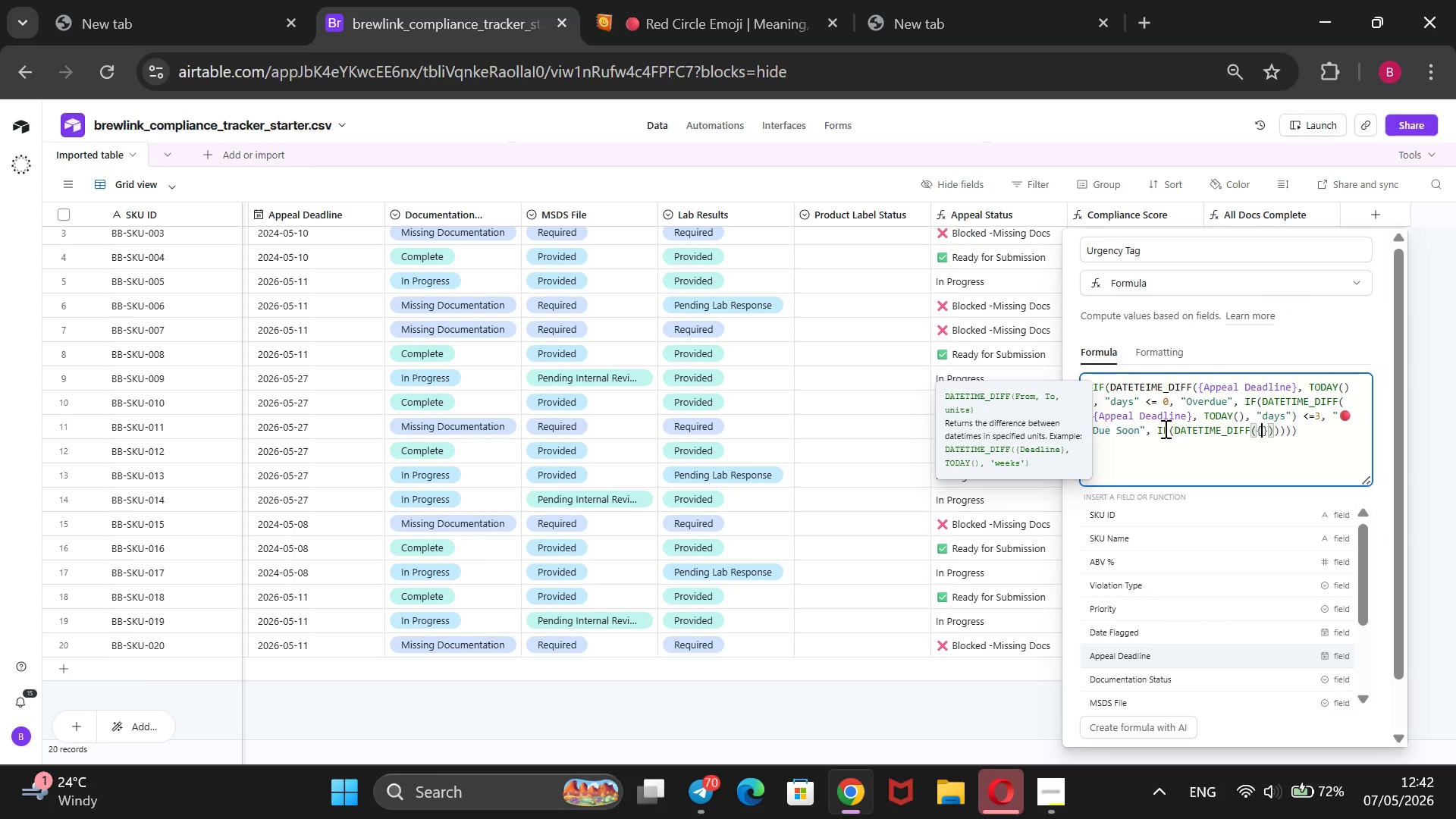 
key(Enter)
 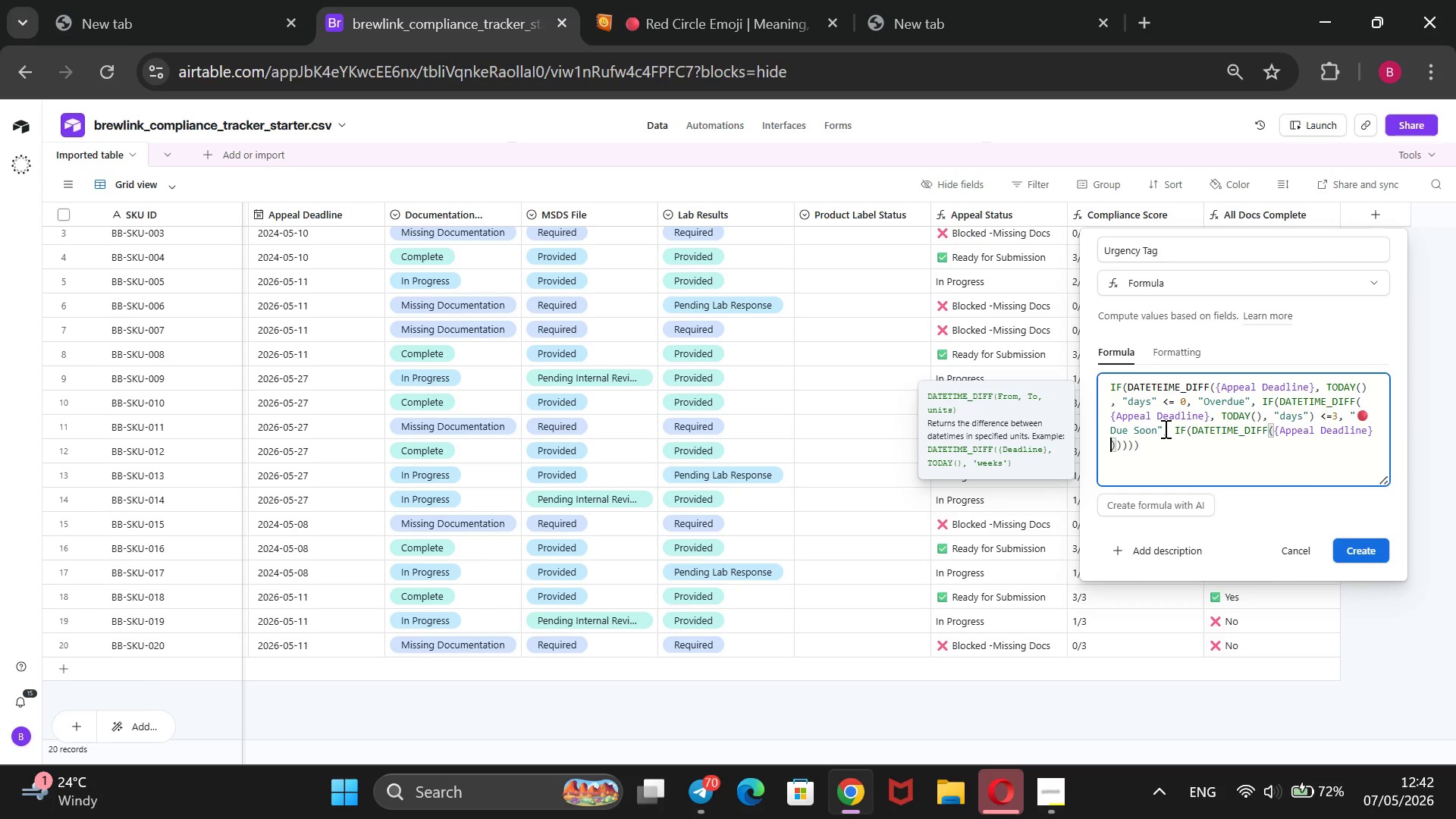 
type(, TODAY())
 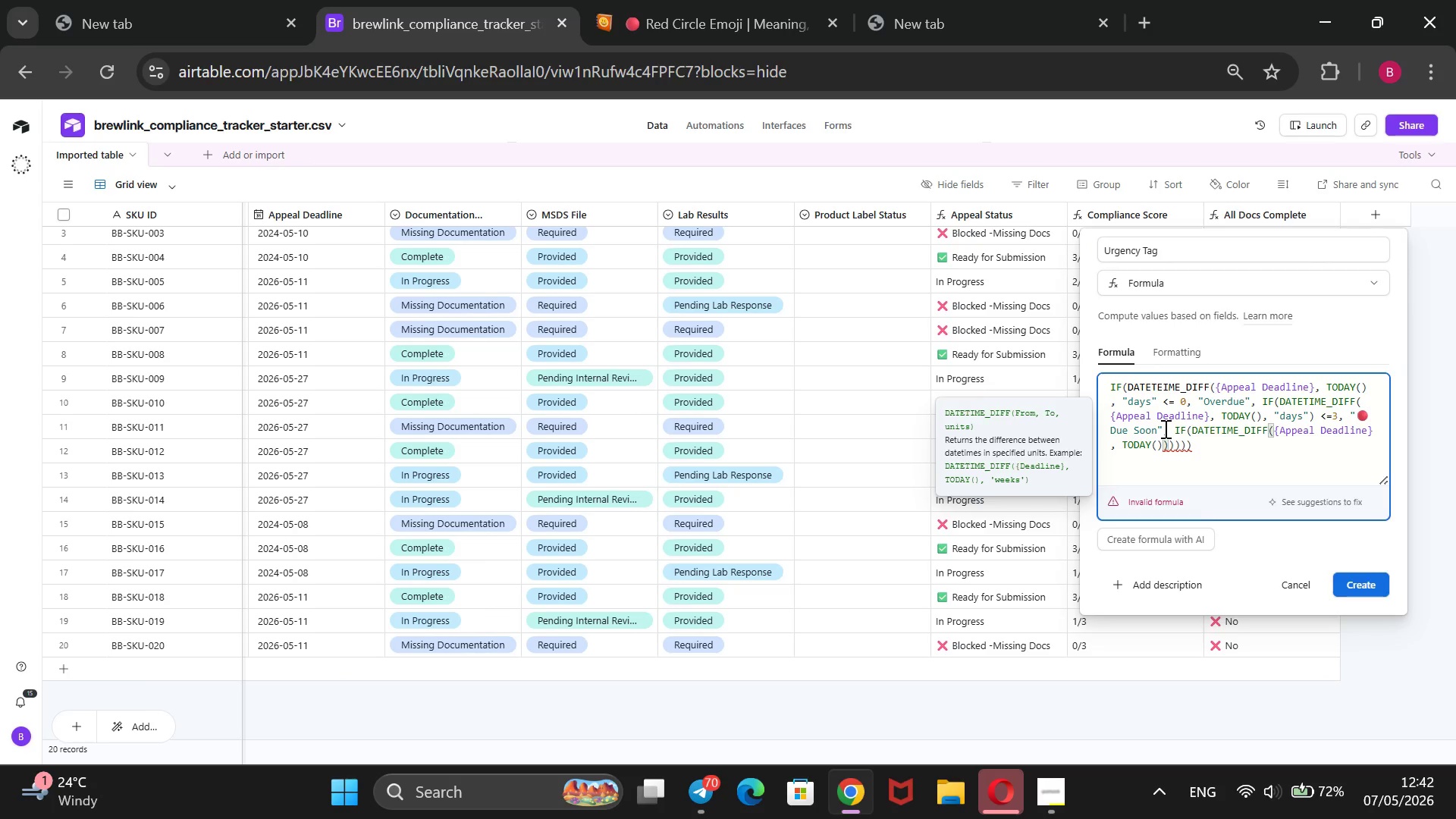 
key(Comma)
 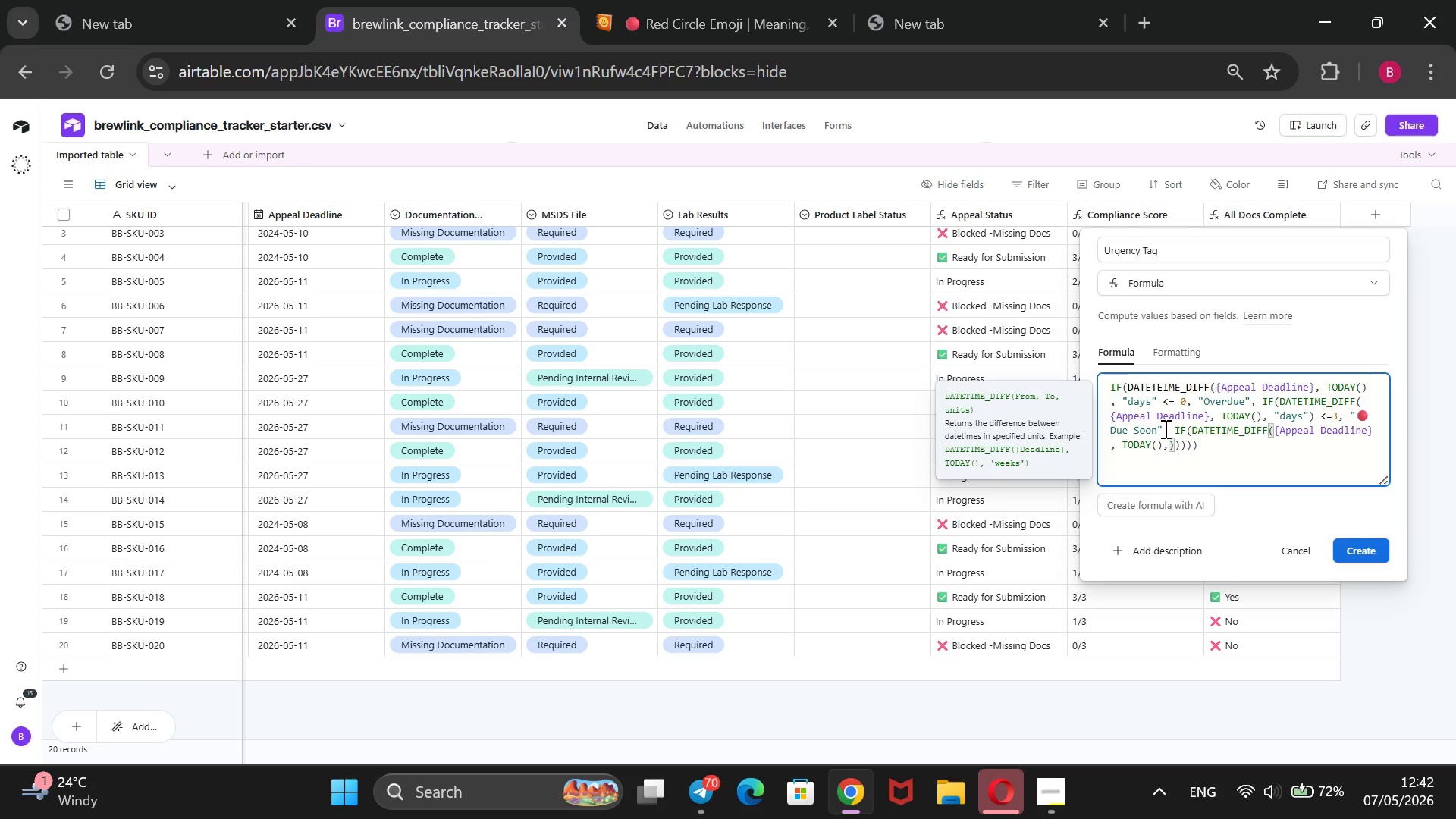 
type( @DA)
key(Backspace)
key(Backspace)
type(days)
 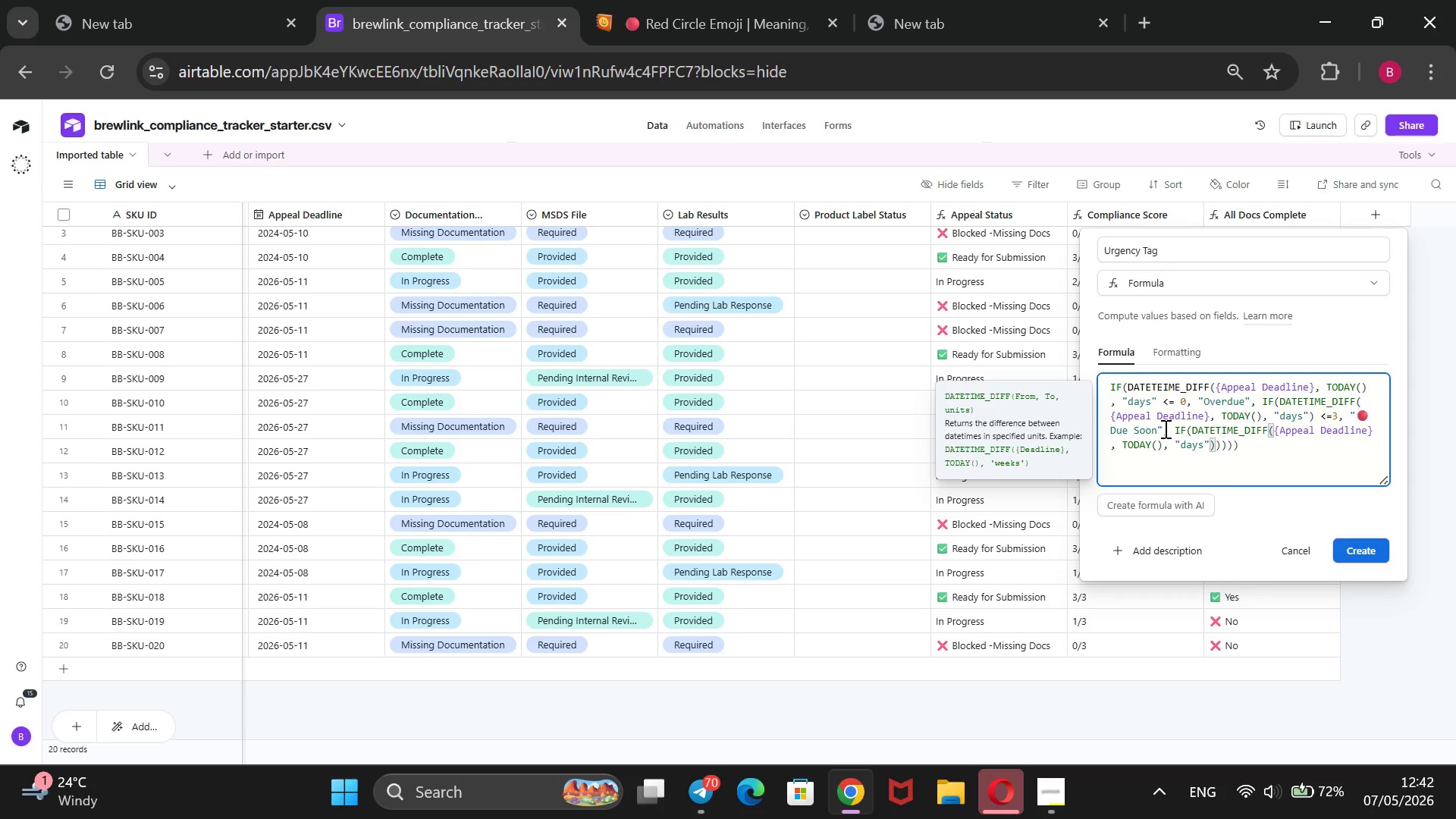 
key(ArrowRight)
 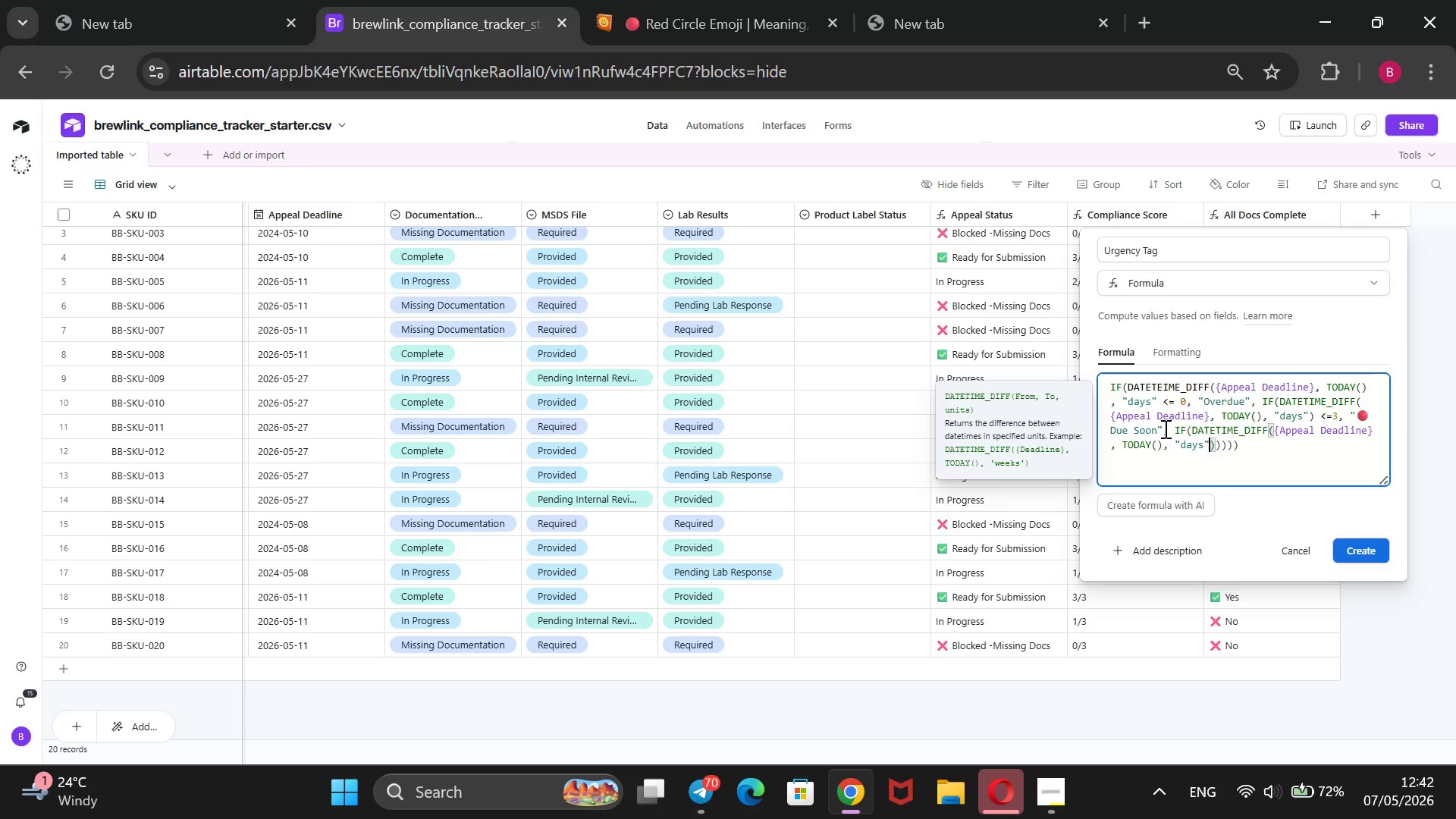 
key(ArrowRight)
 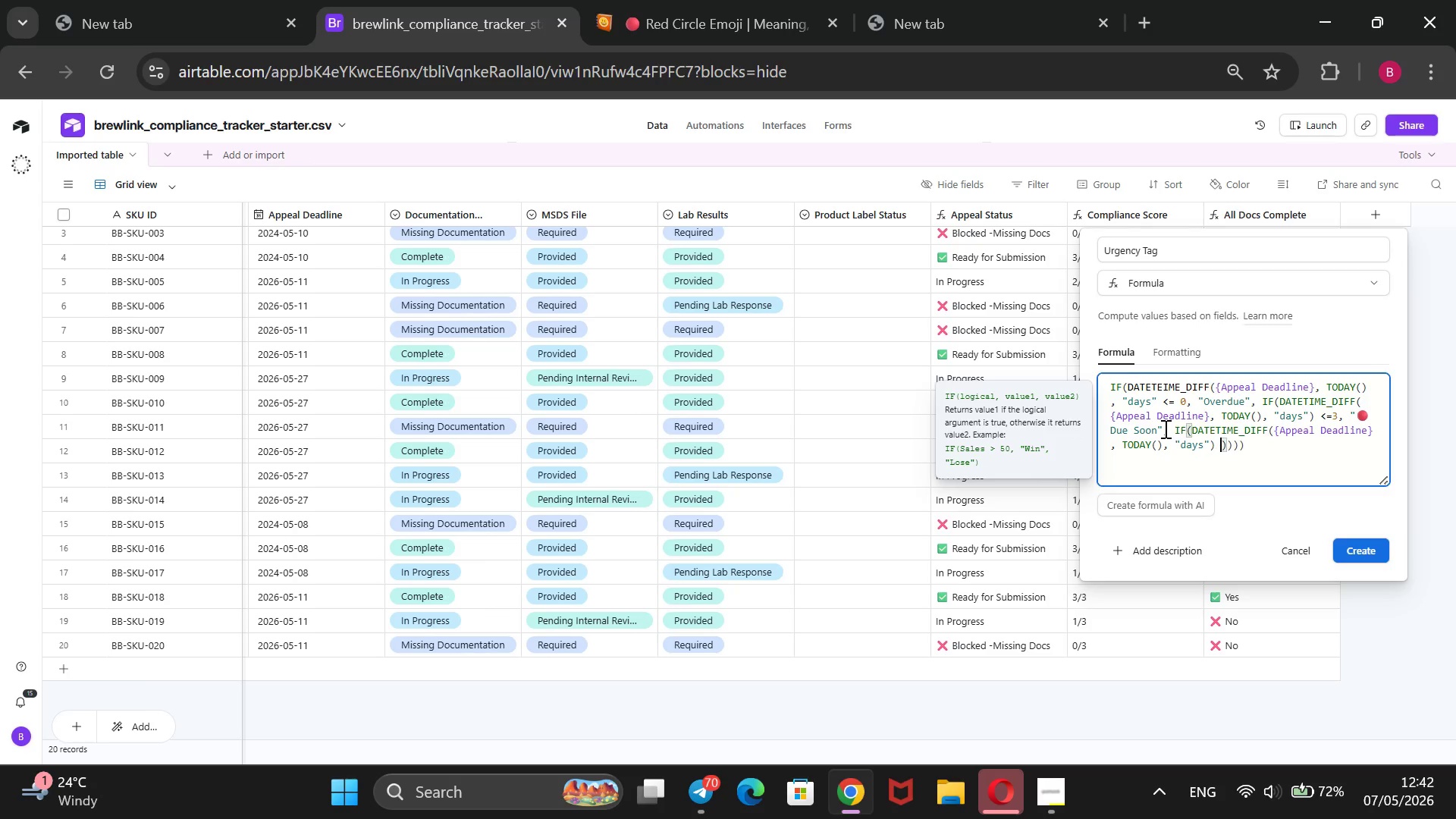 
type( <=7, @This Week)
 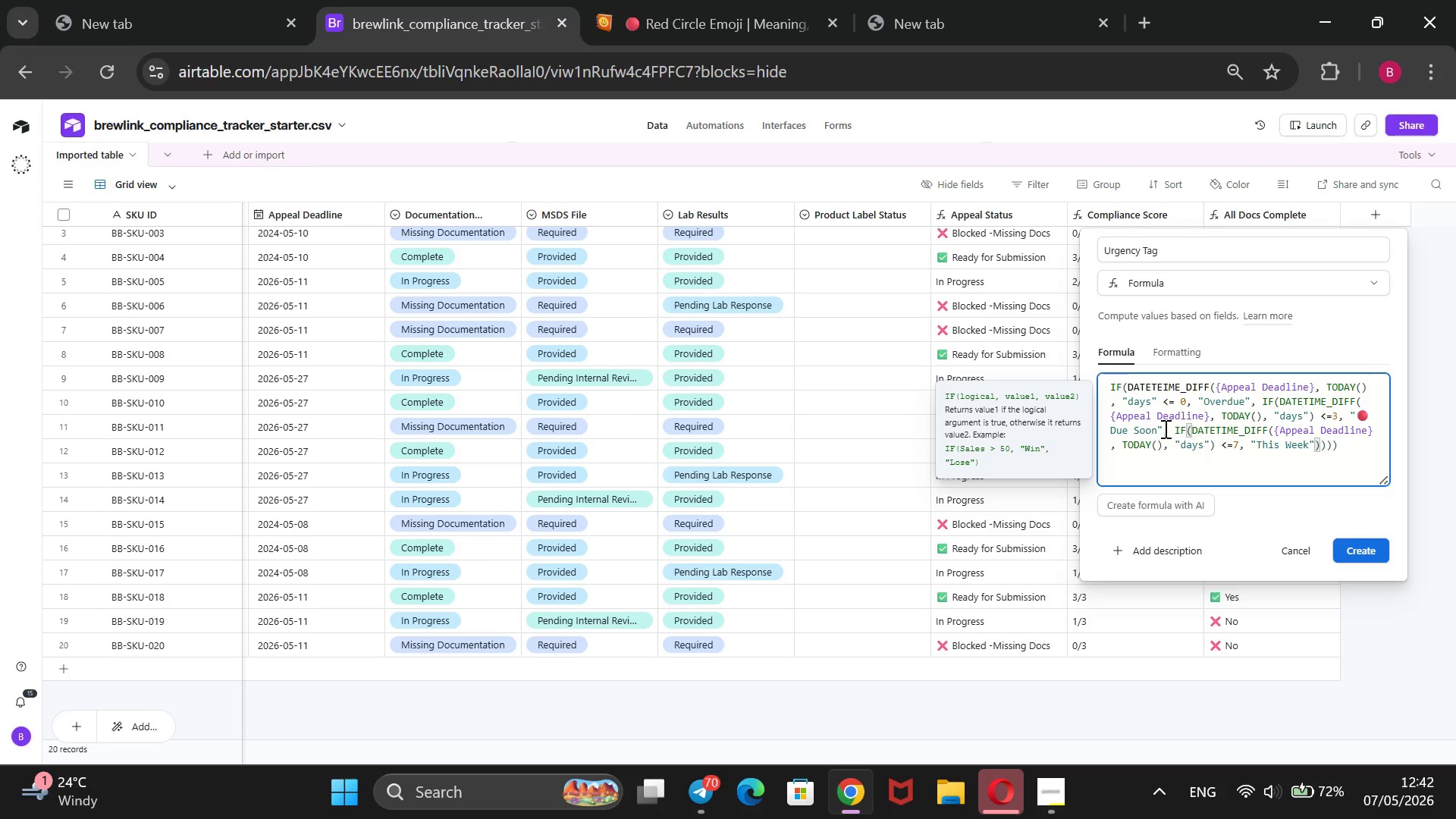 
key(ArrowRight)
 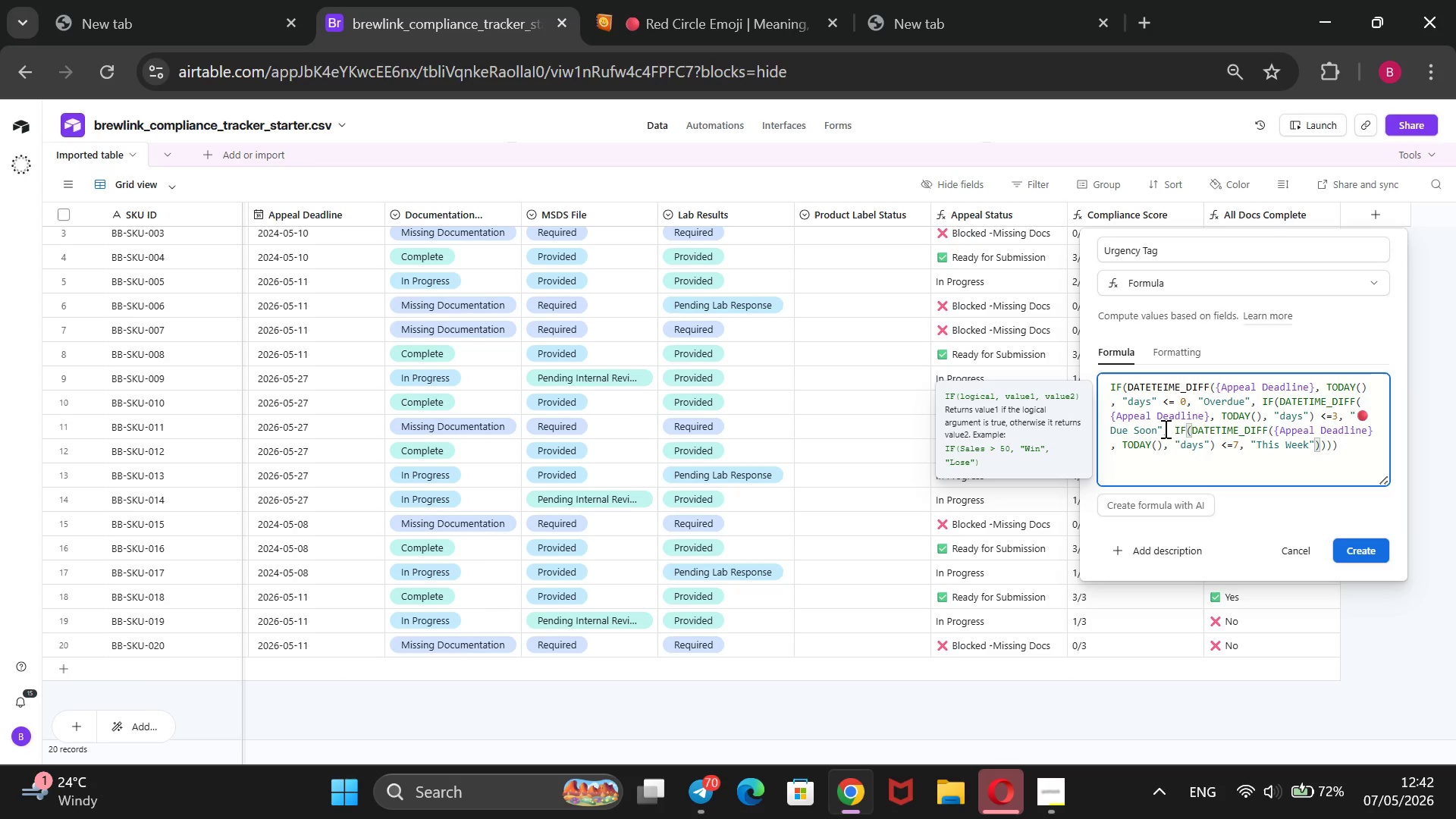 
type(, @On Track)
 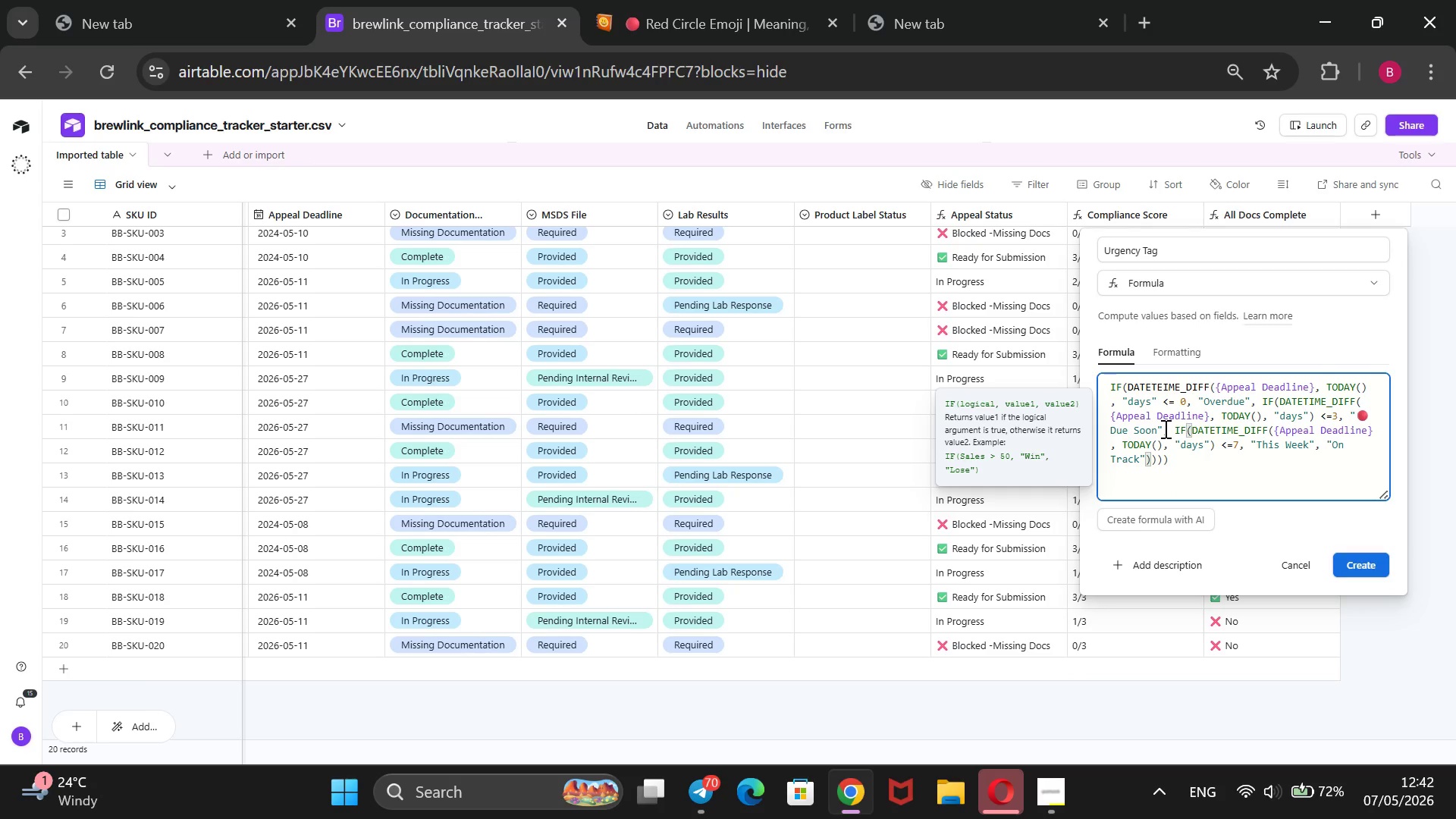 
mouse_move([871, 180])
 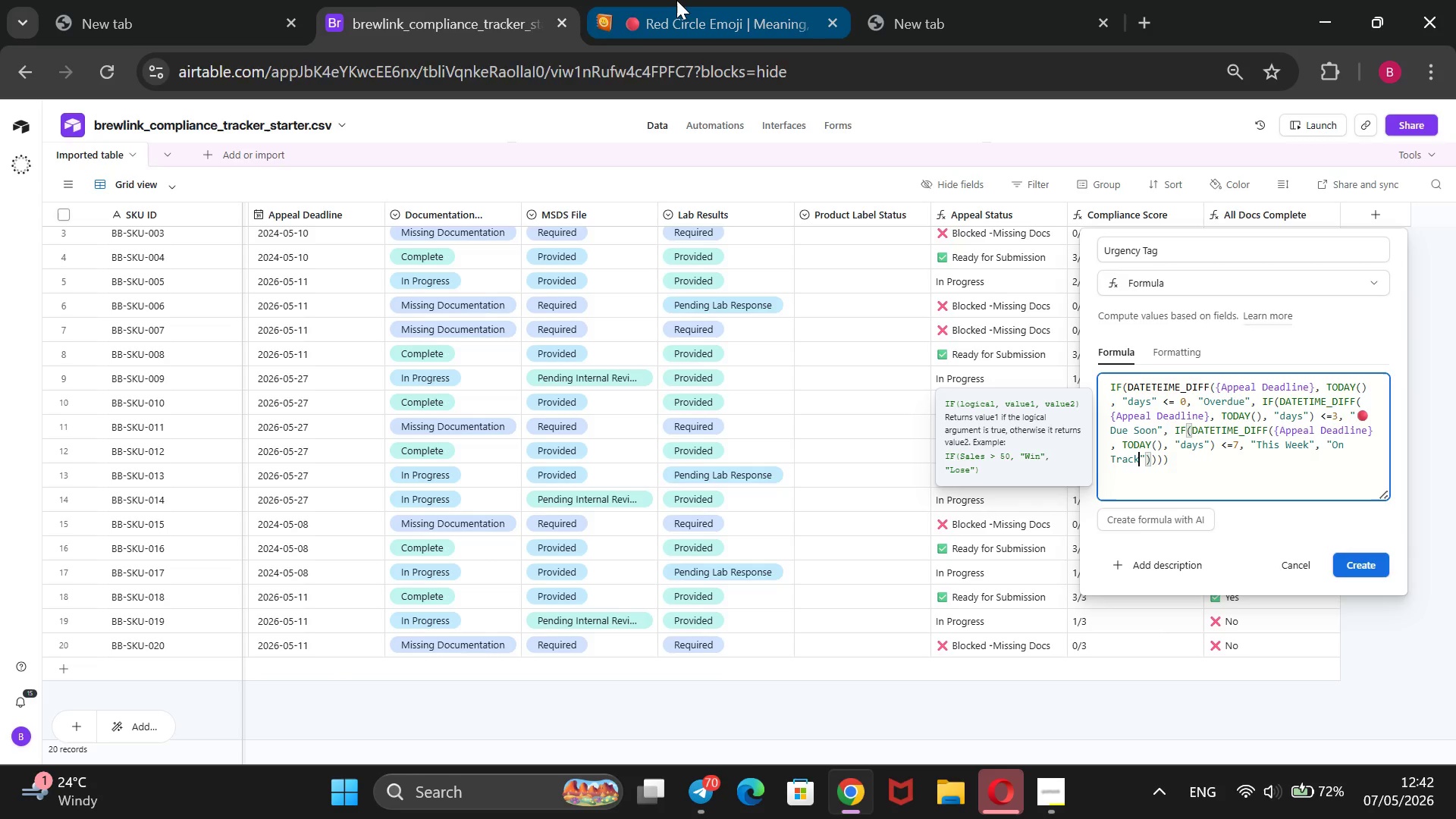 
left_click([676, 0])
 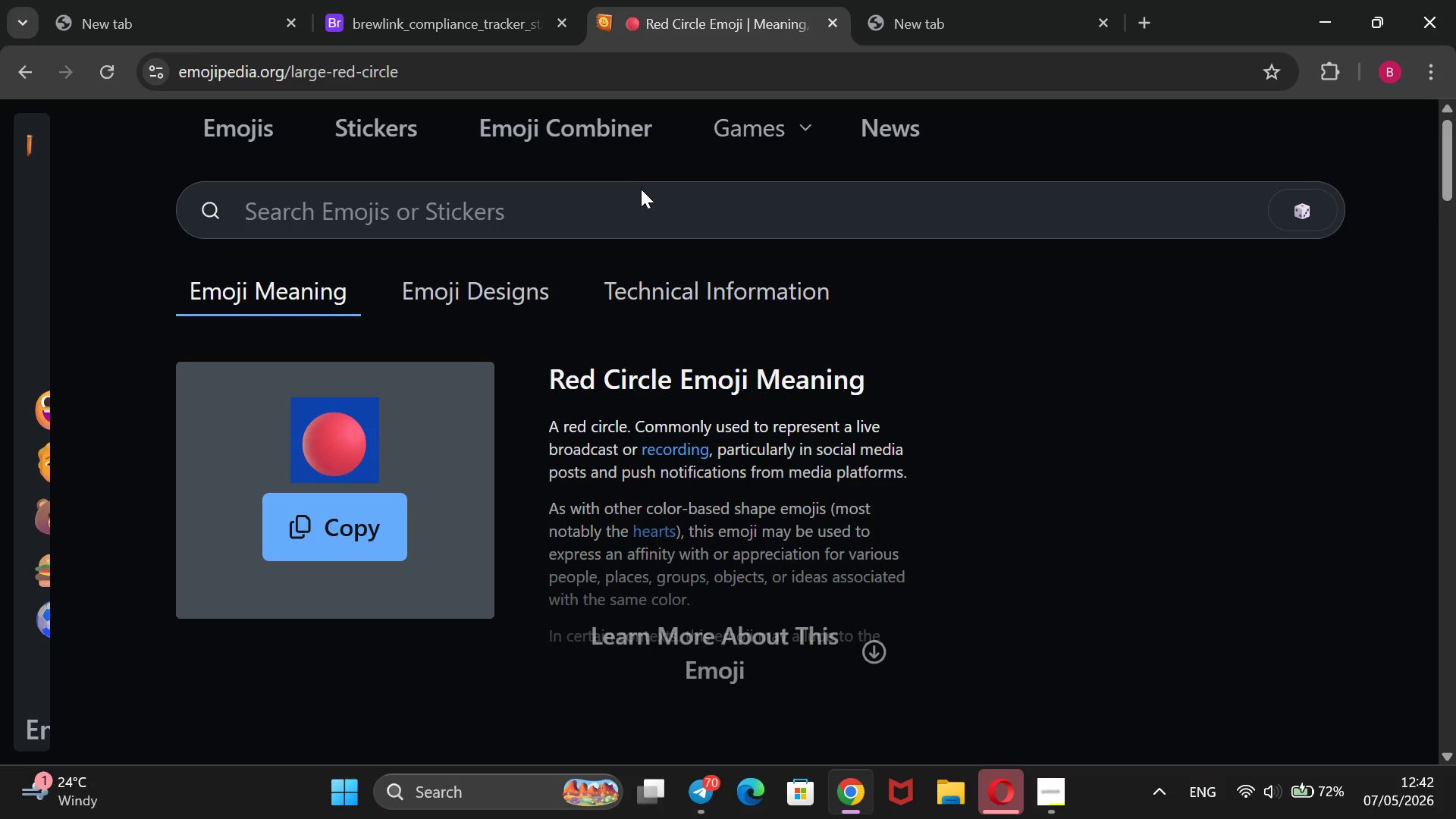 
left_click([641, 189])
 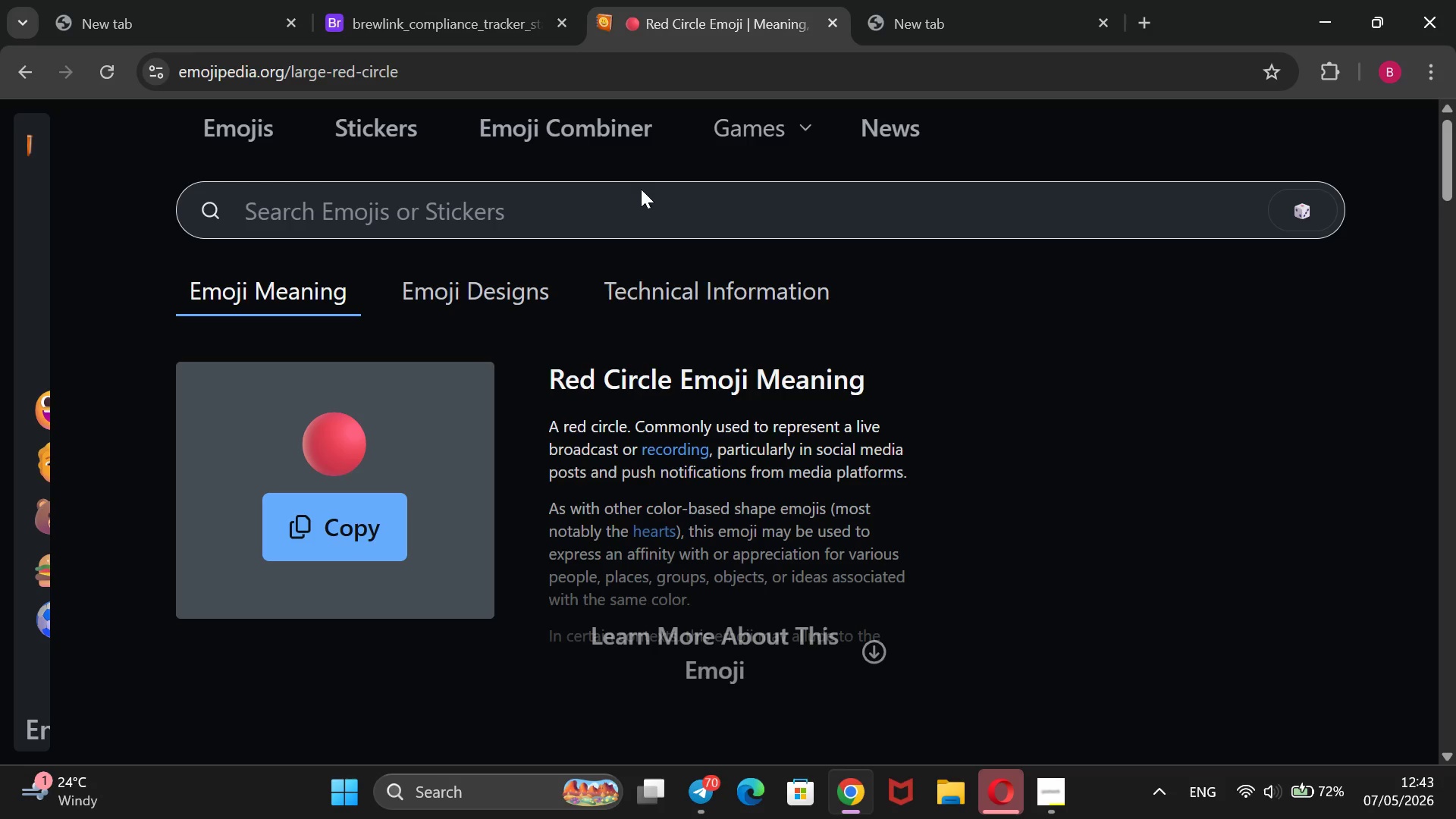 
left_click([636, 193])
 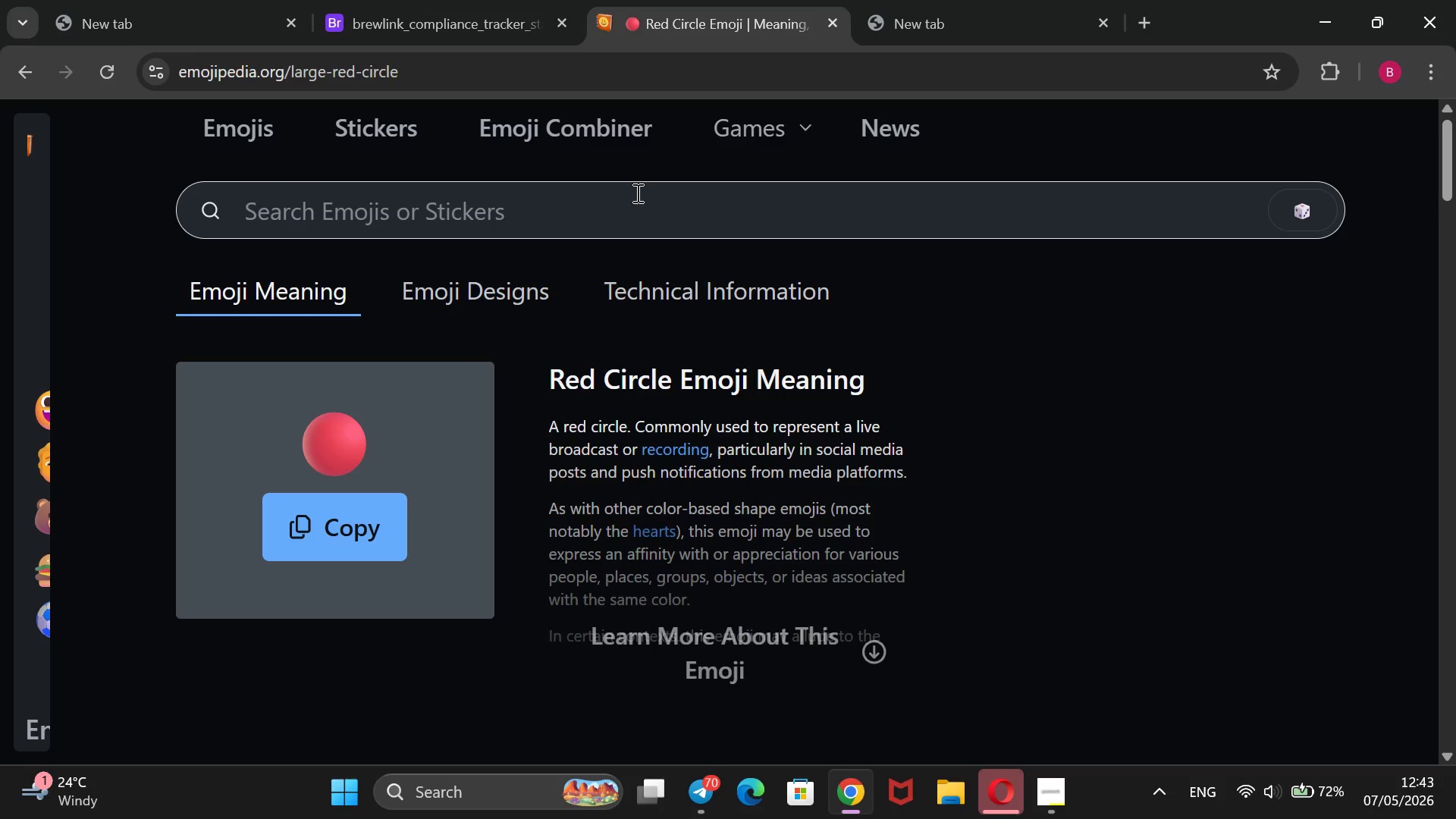 
type(green)
 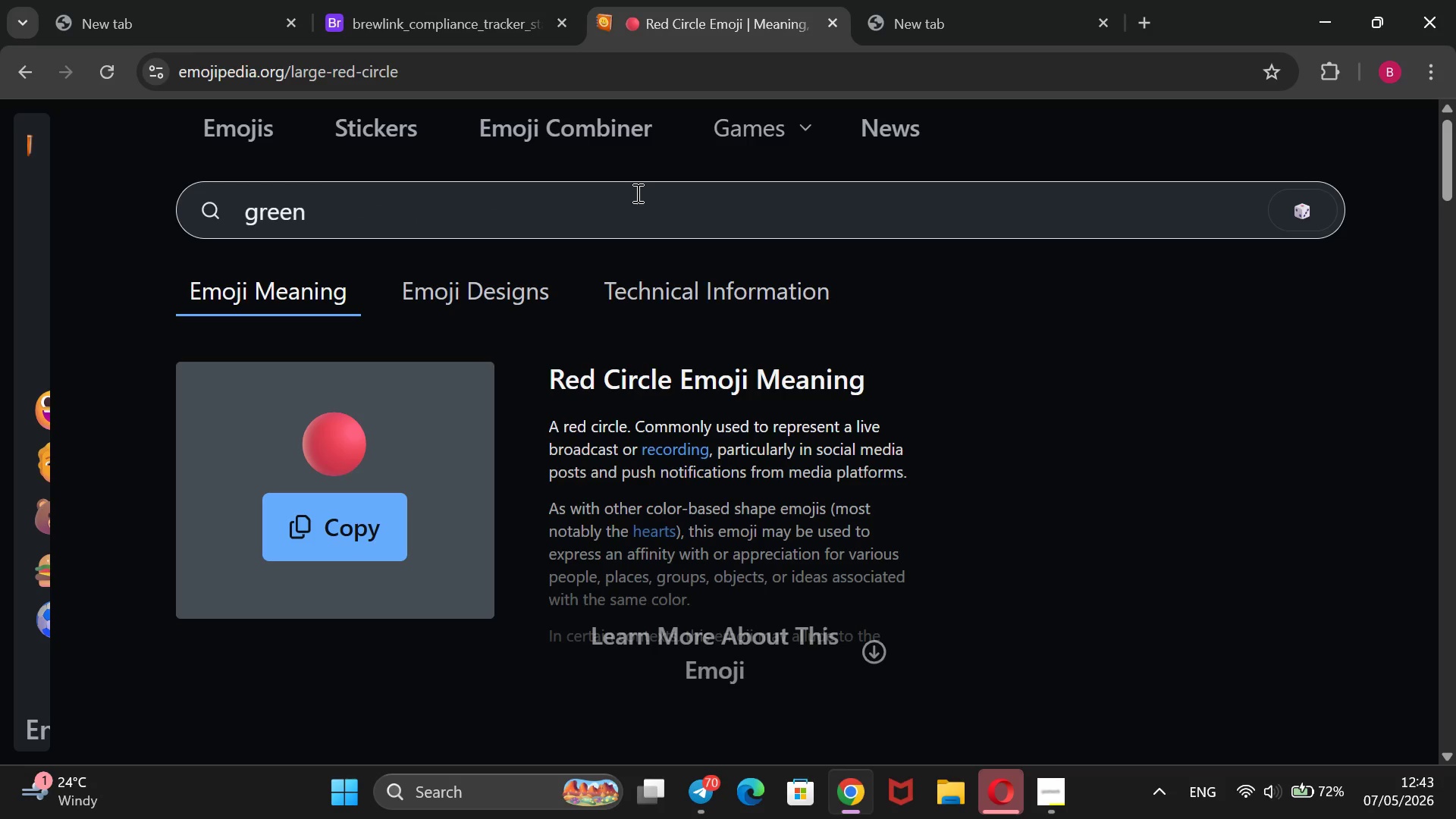 
key(Enter)
 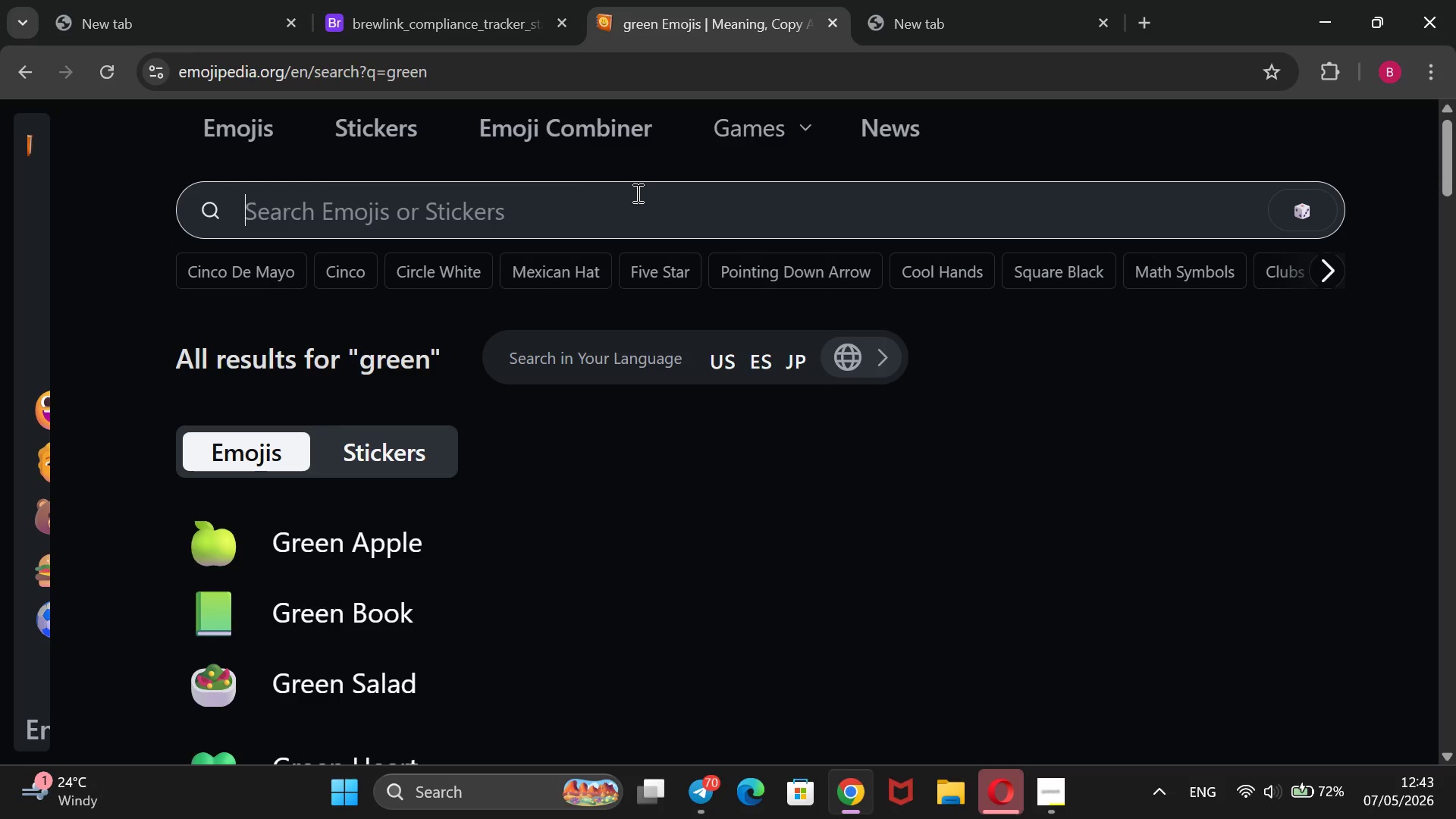 
scroll: coordinate [636, 193], scroll_direction: down, amount: 3.0
 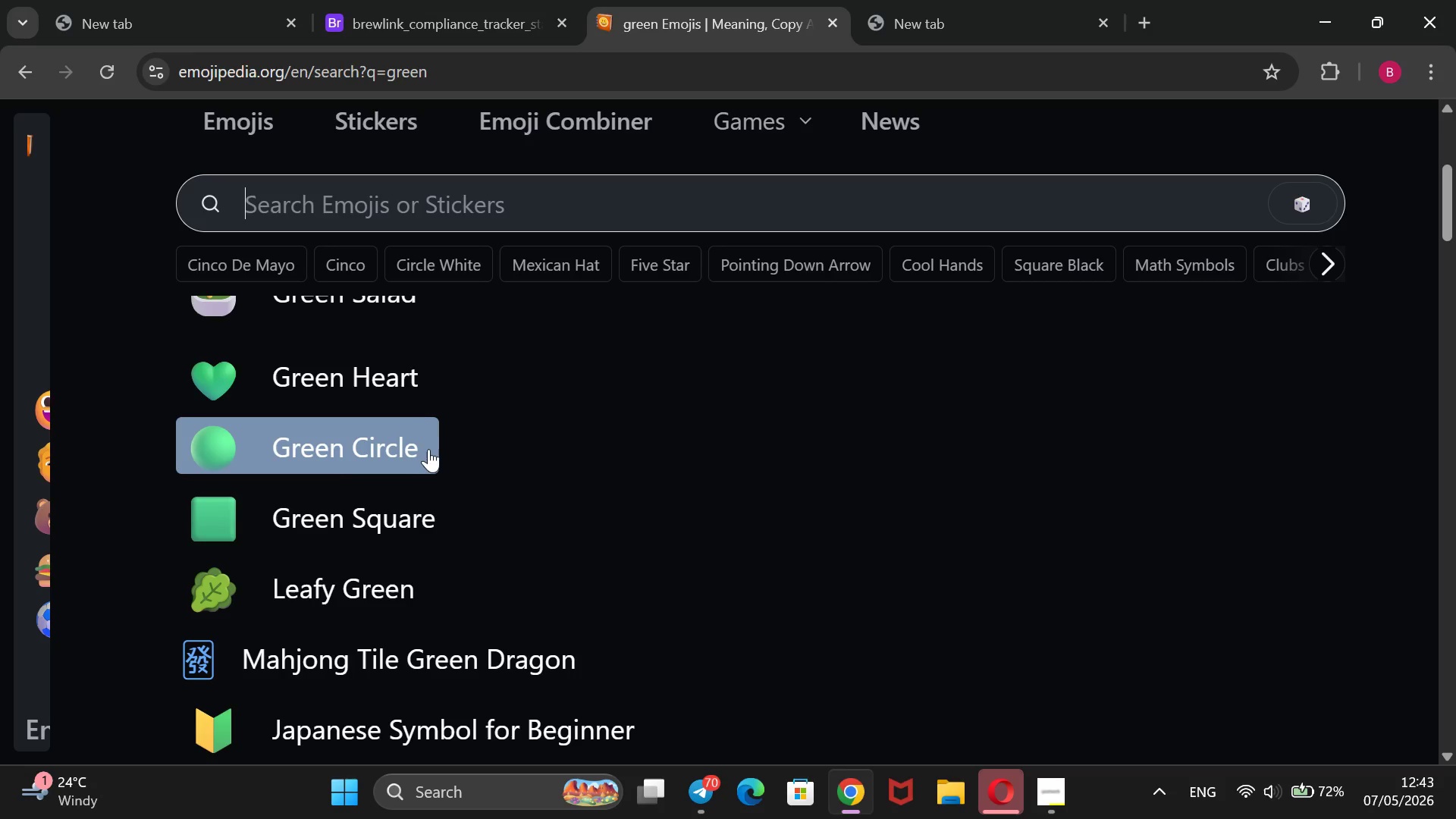 
left_click([425, 452])
 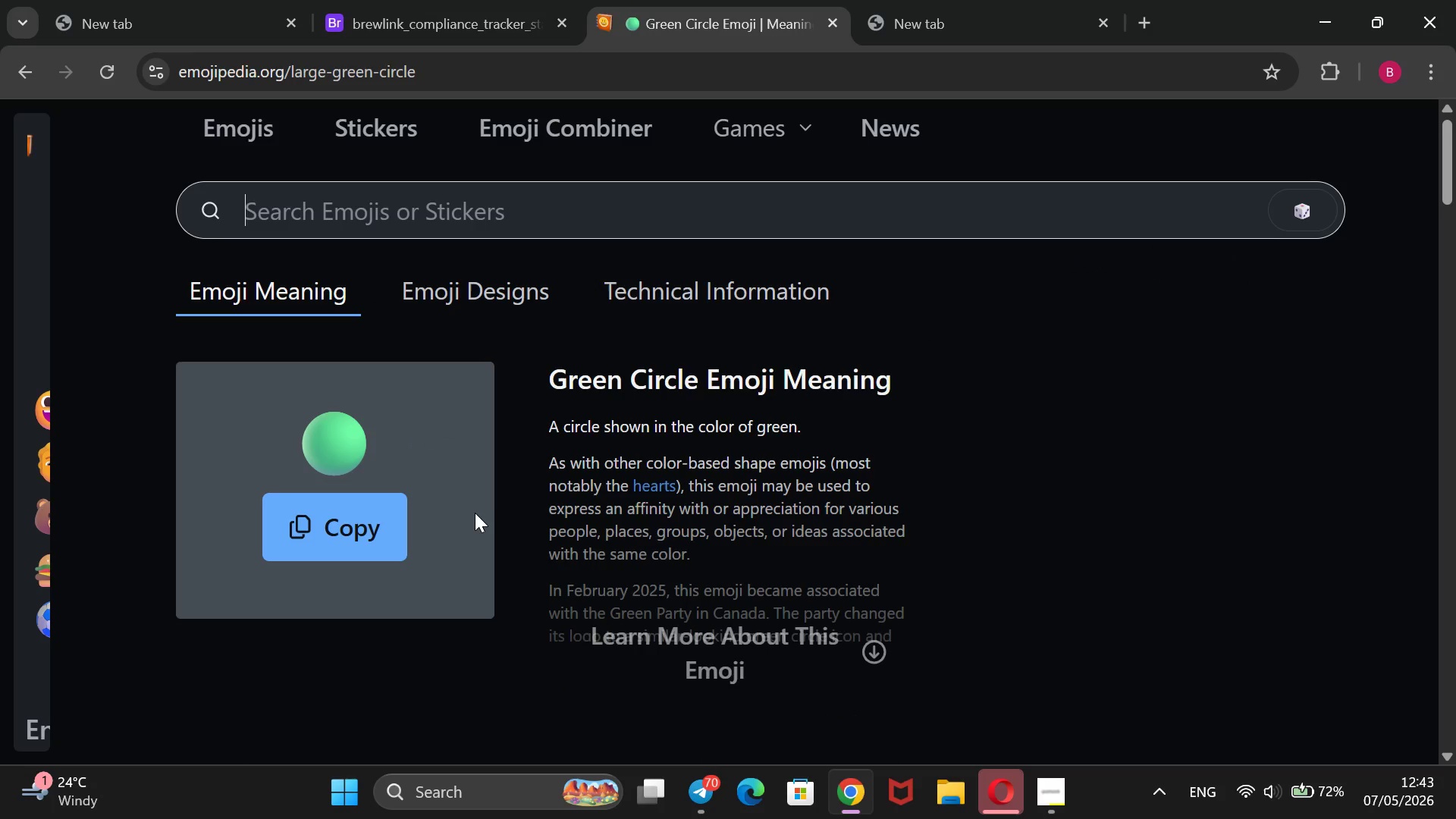 
left_click_drag(start_coordinate=[401, 446], to_coordinate=[226, 439])
 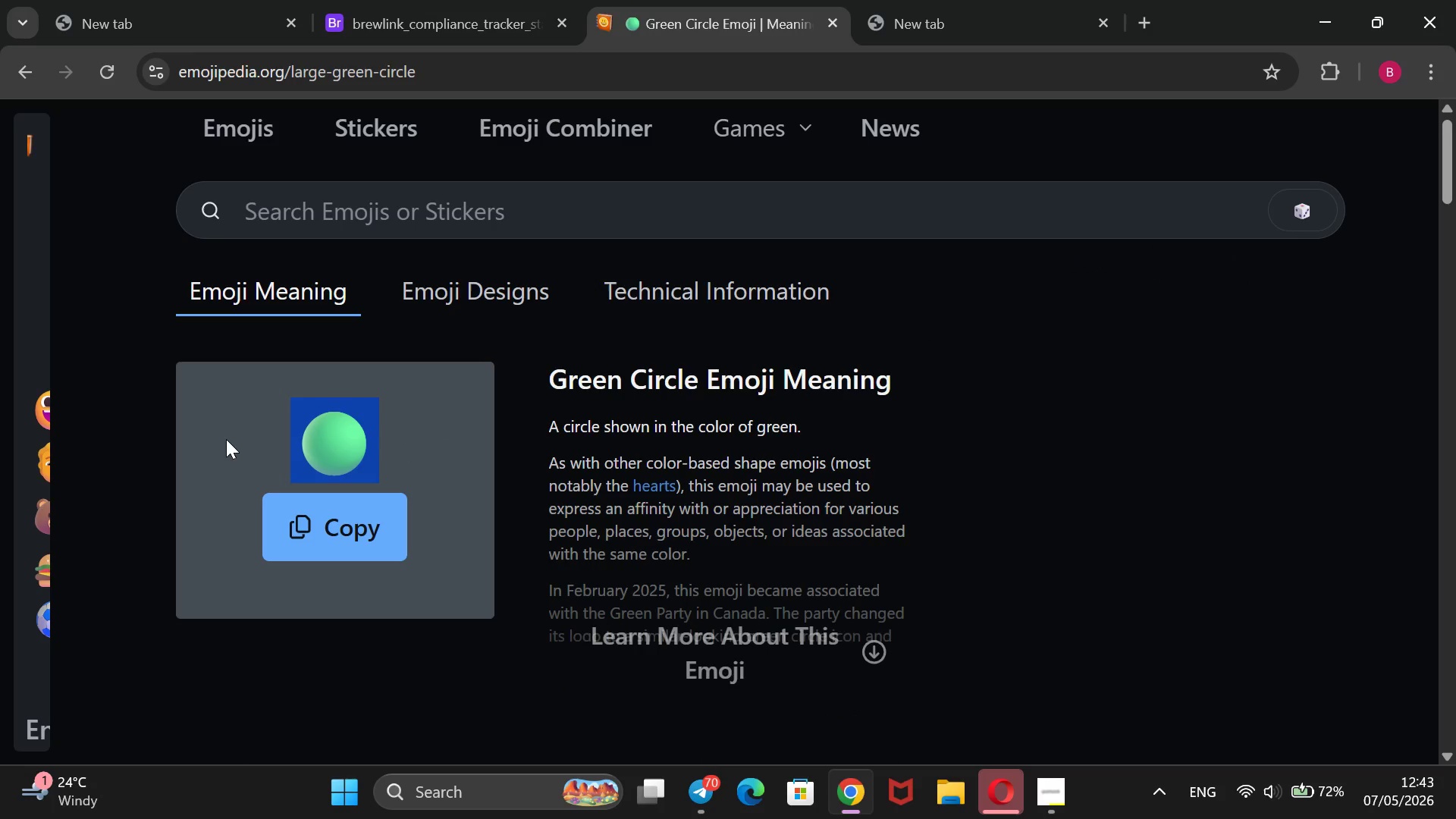 
key(Control+C)
 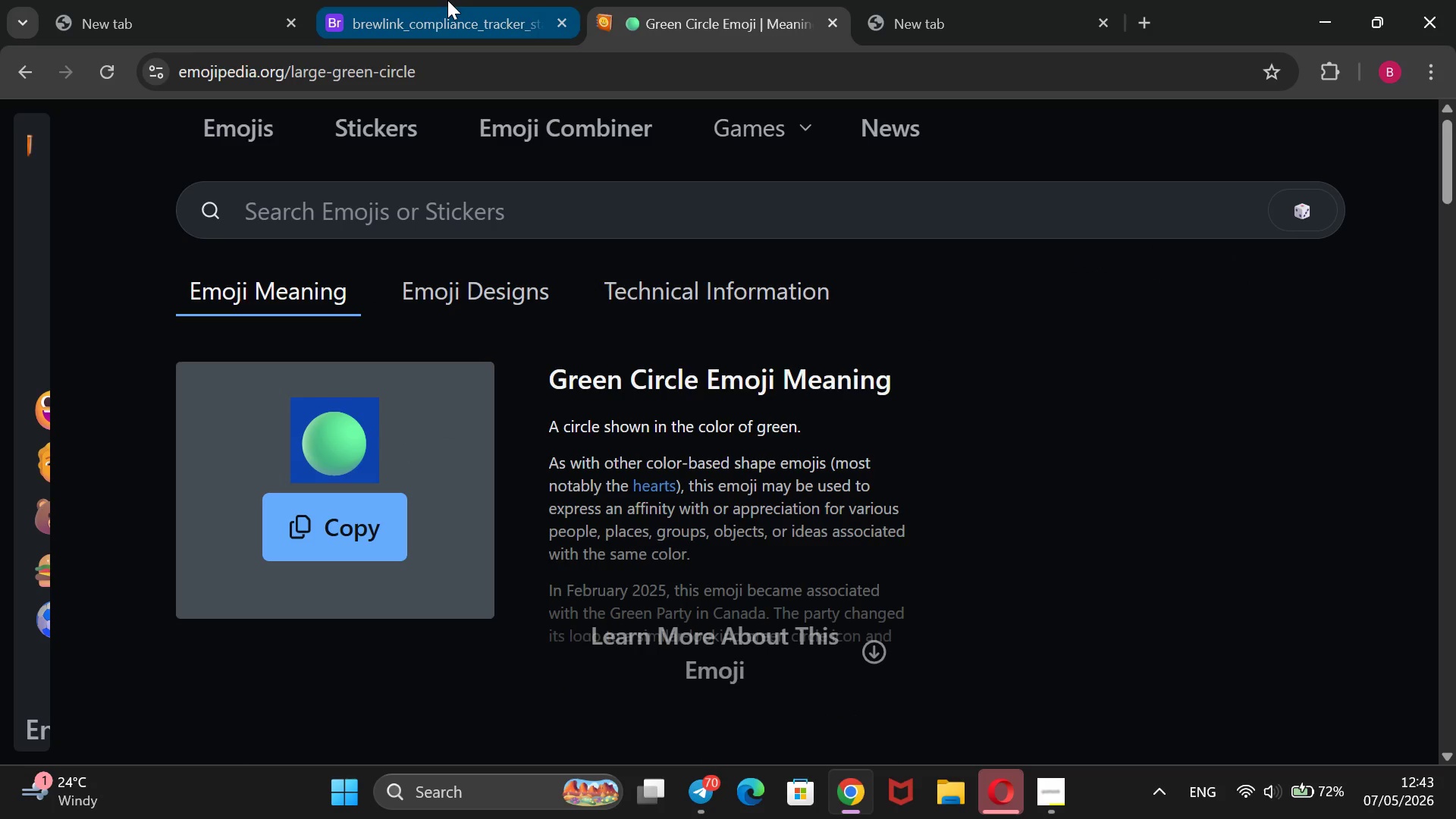 
left_click([447, 0])
 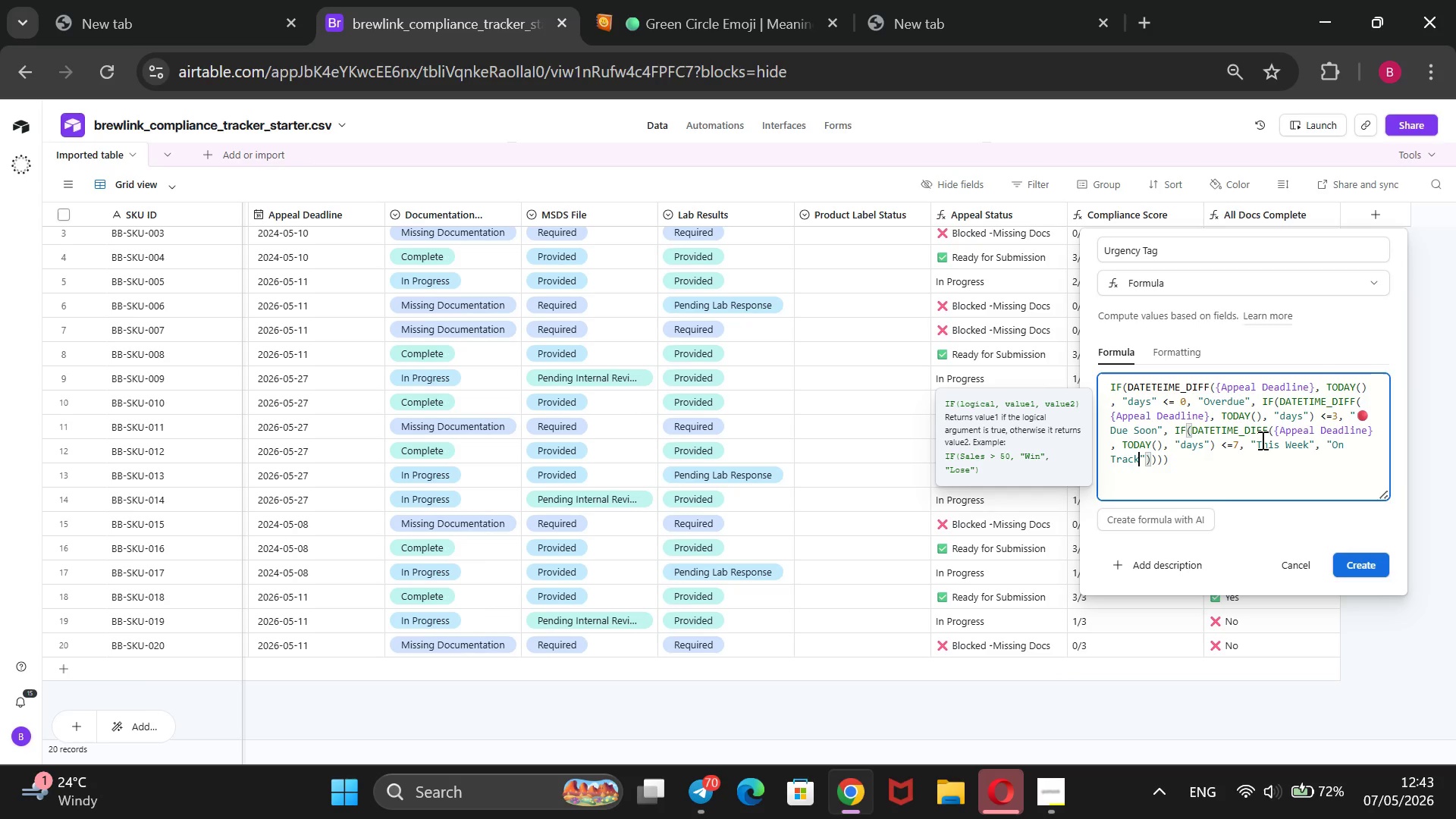 
wait(16.14)
 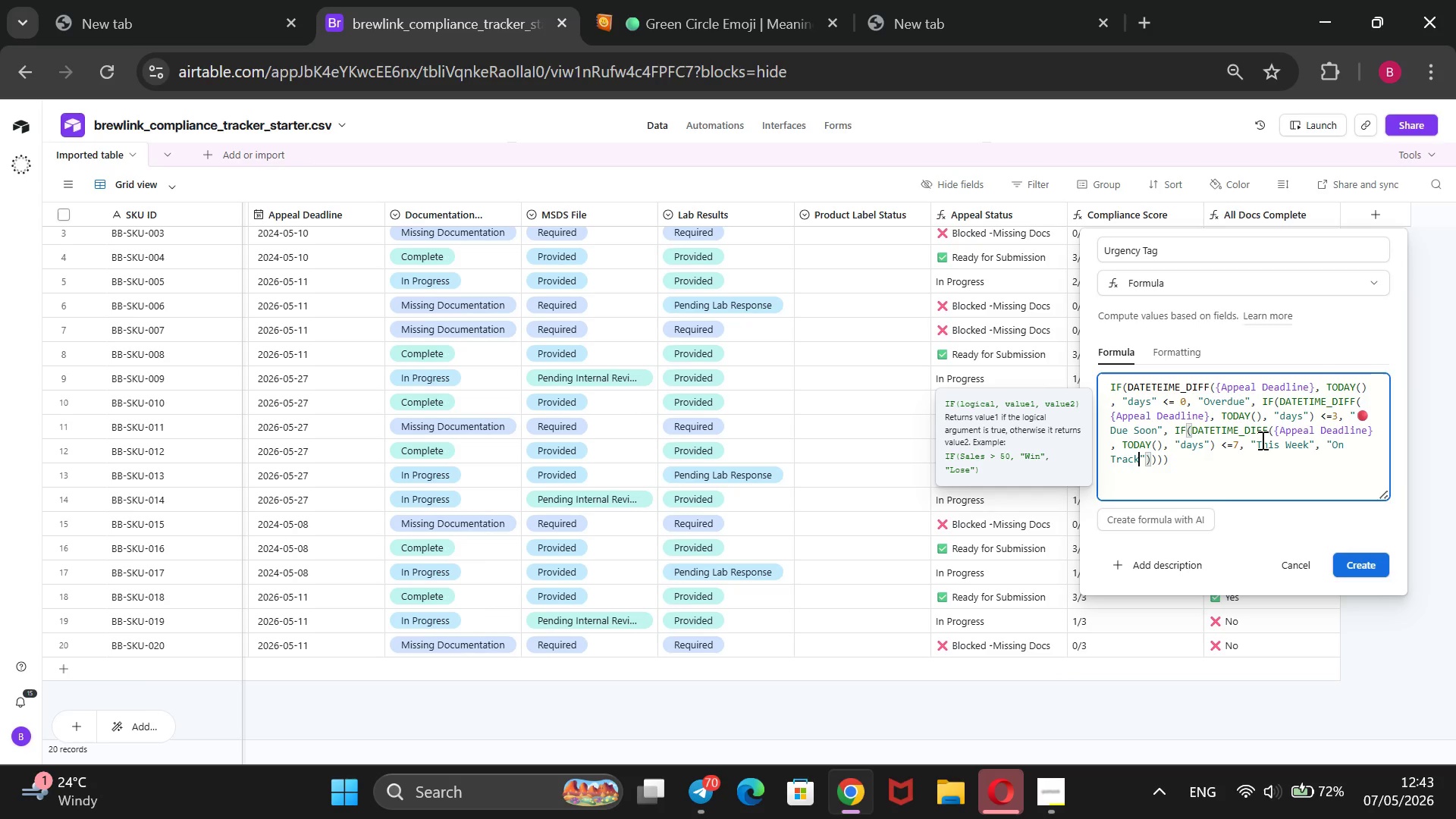 
left_click([1254, 442])
 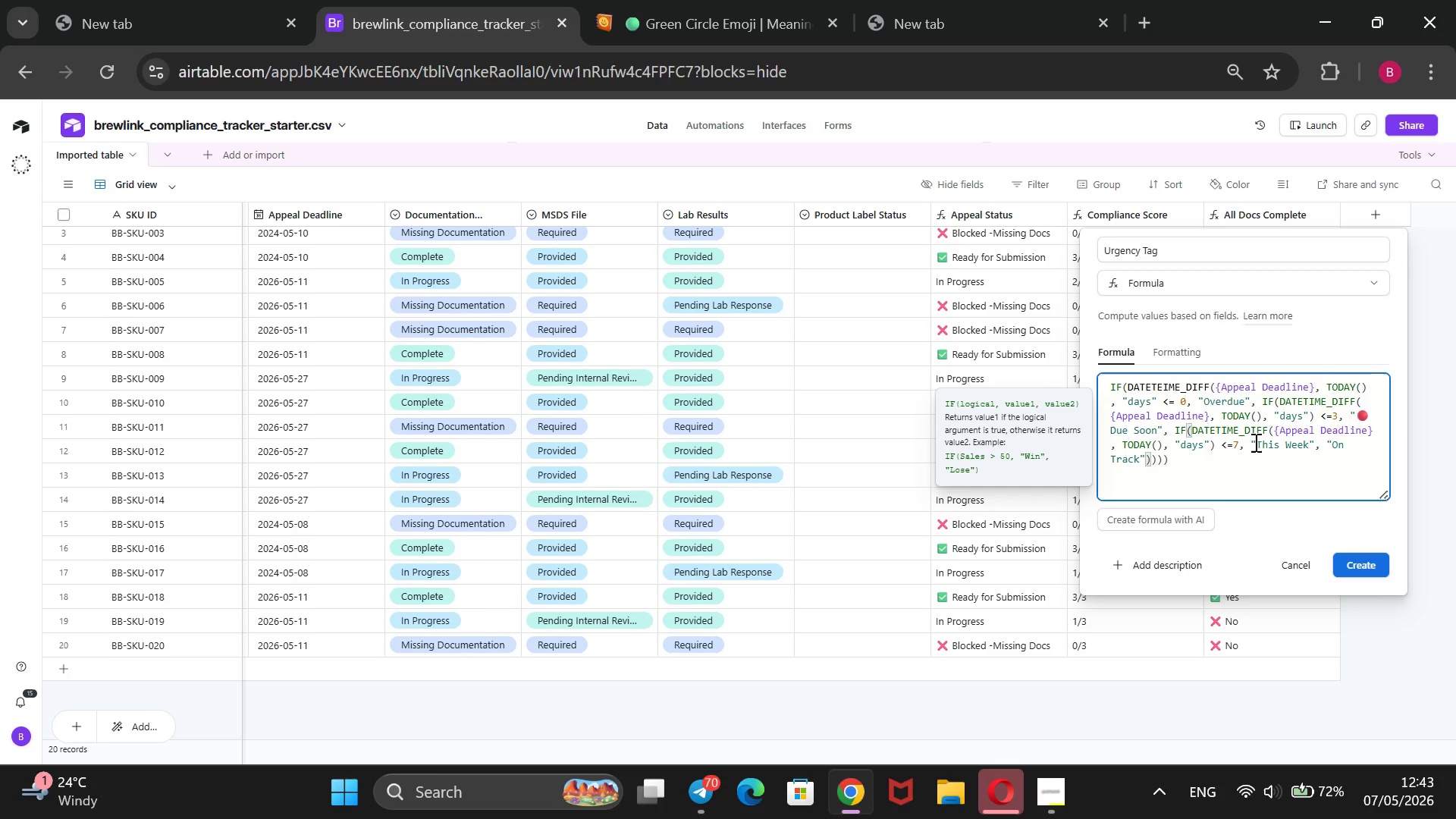 
key(Control+V)
 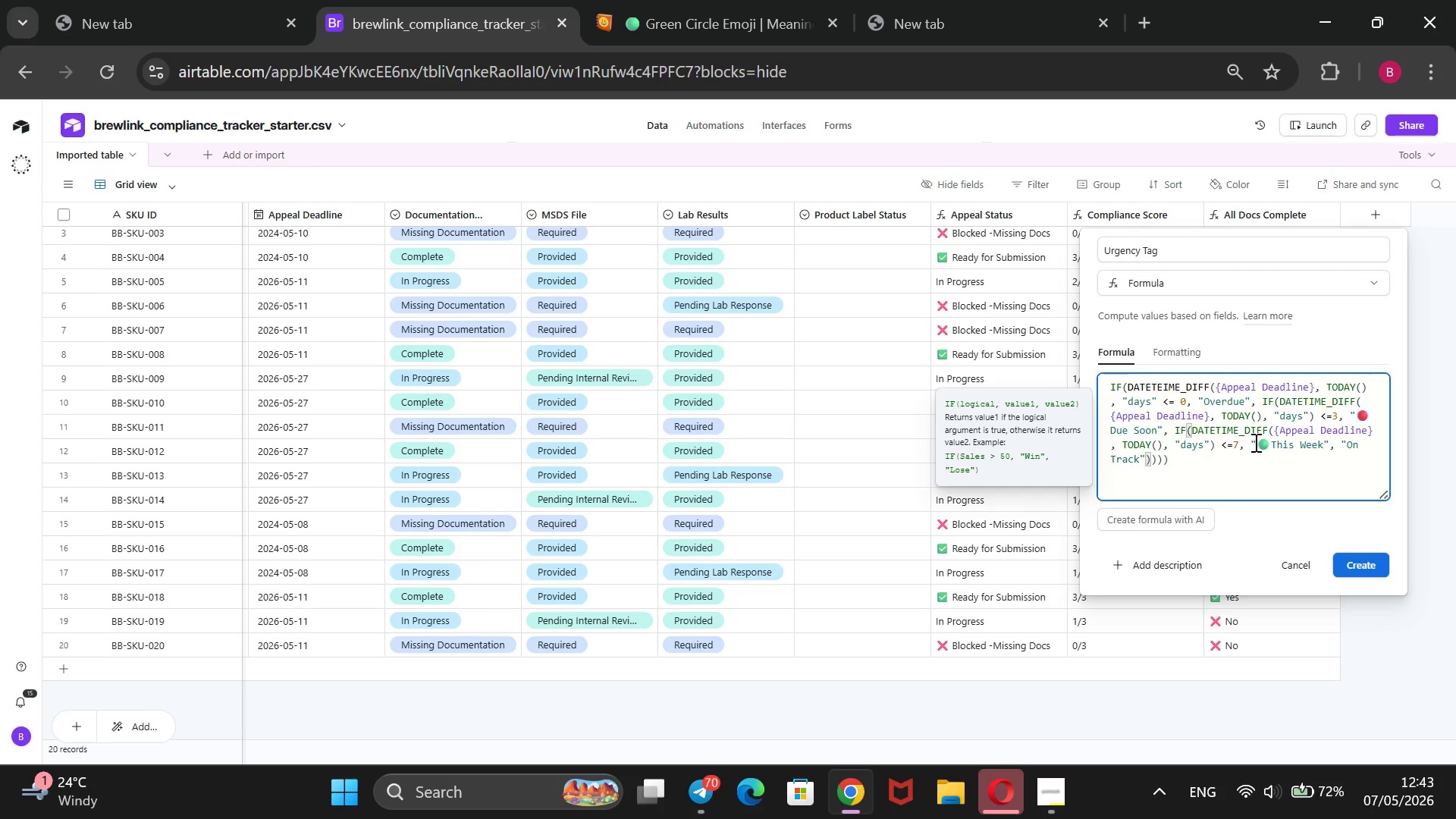 
key(Backspace)
 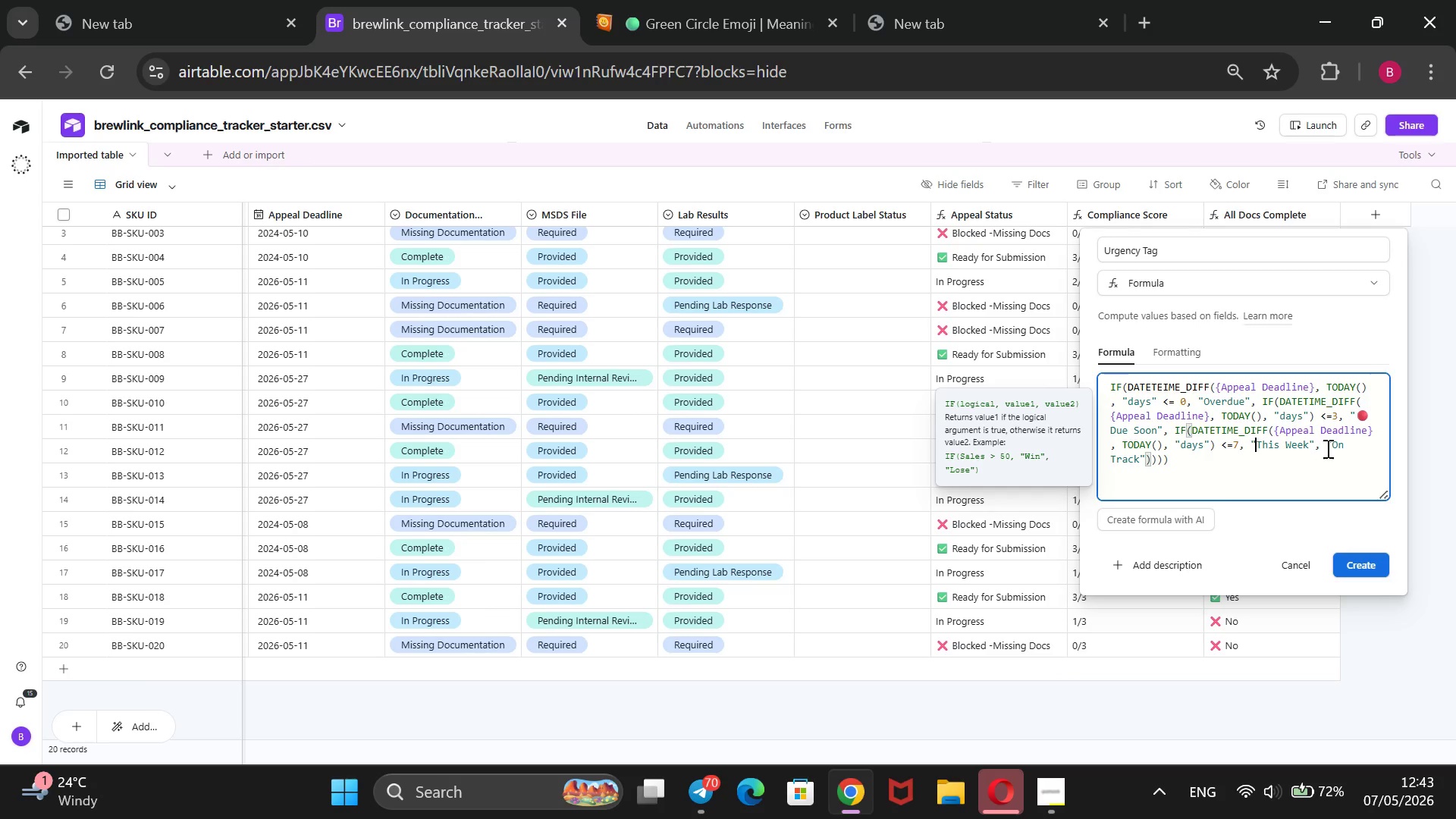 
left_click([1332, 447])
 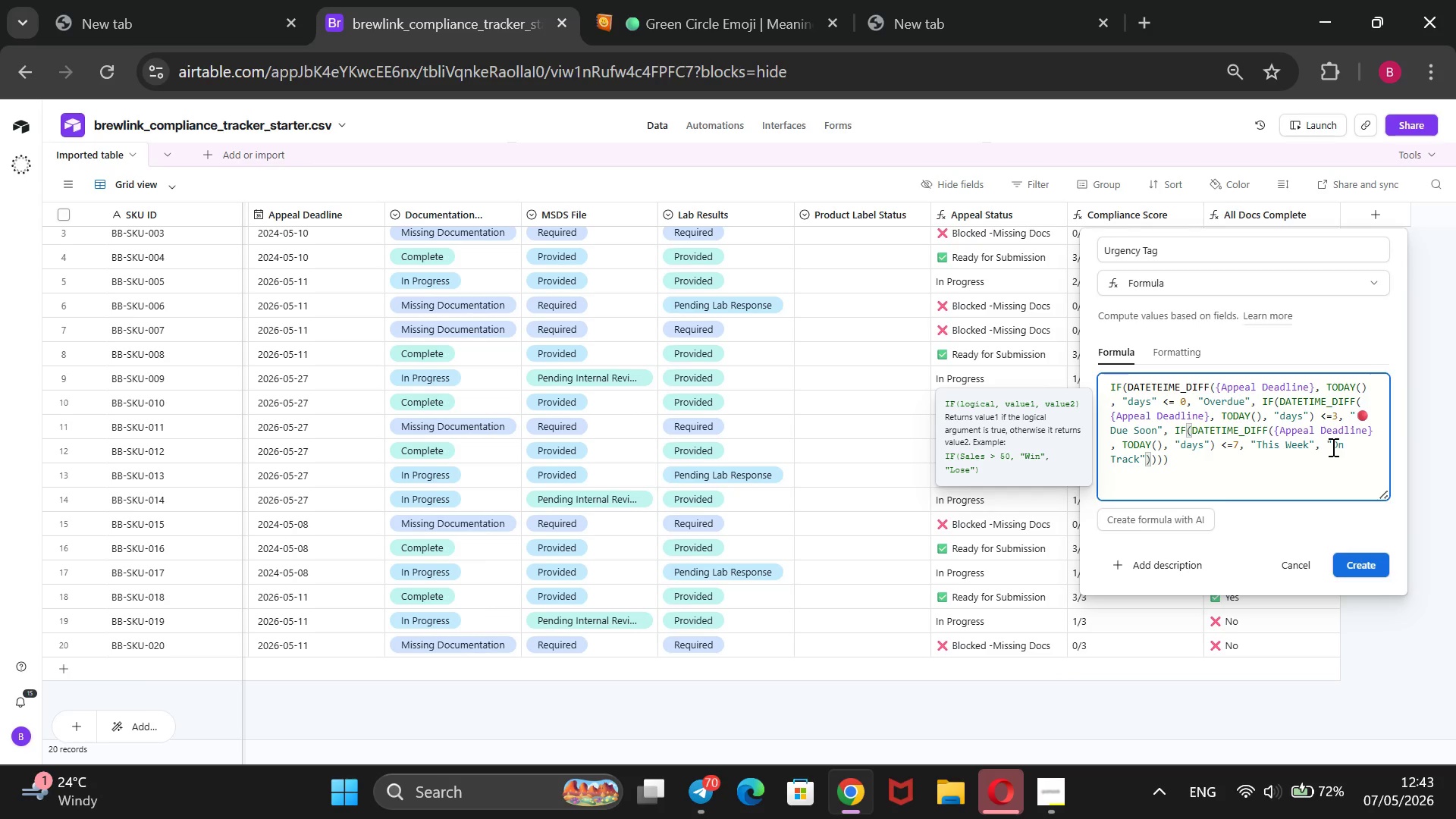 
key(Control+V)
 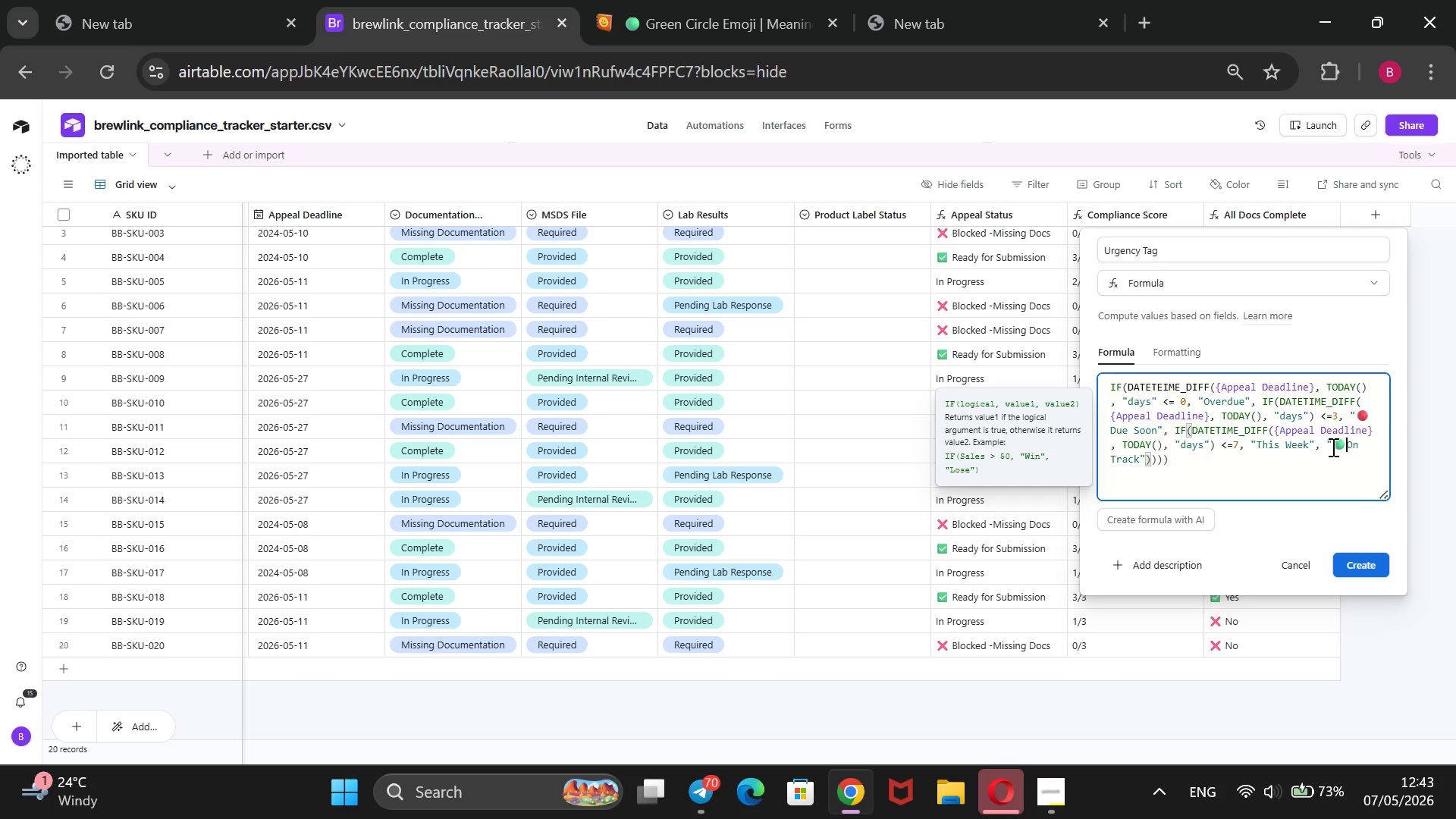 
key(Space)
 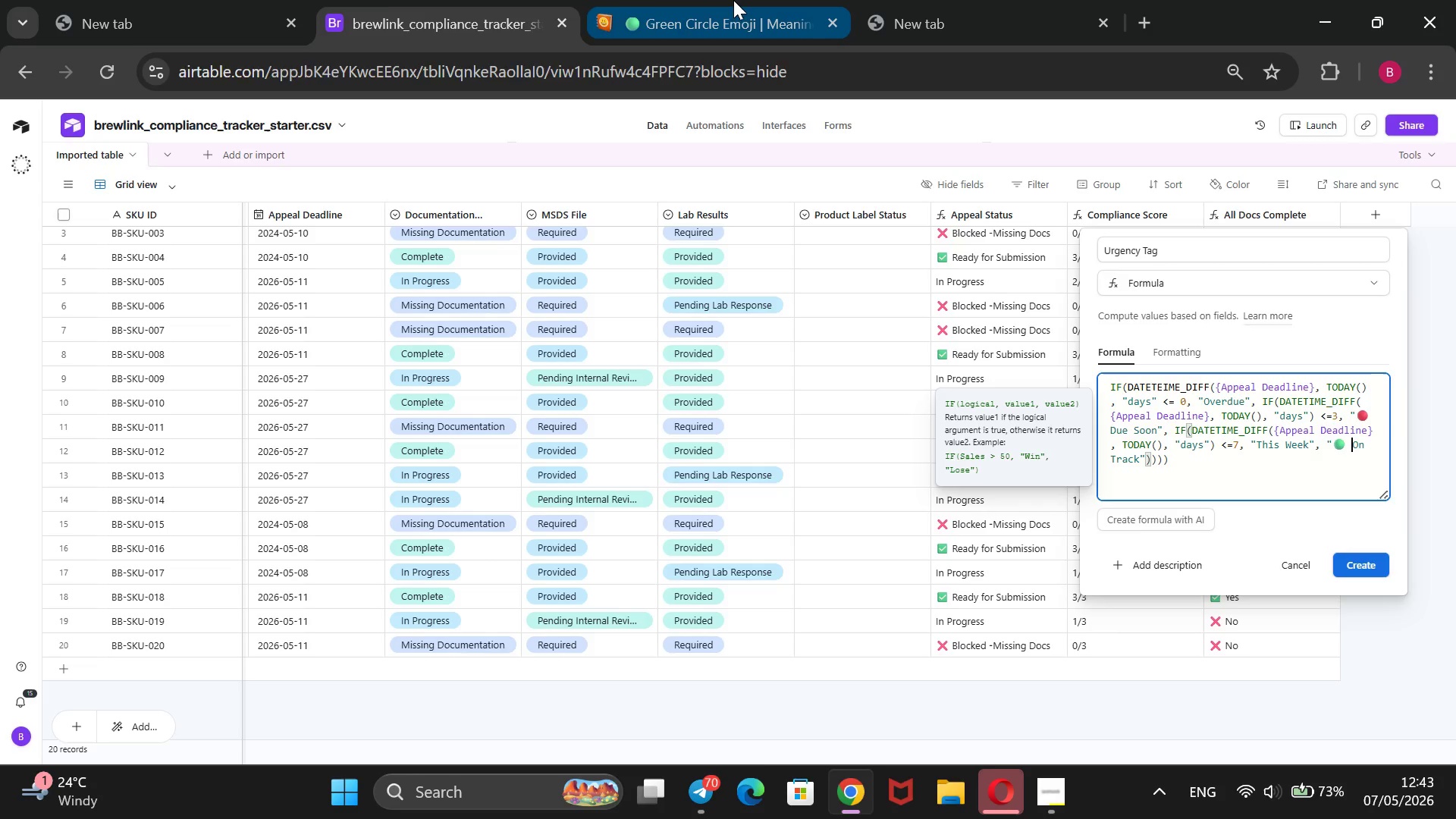 
left_click([731, 0])
 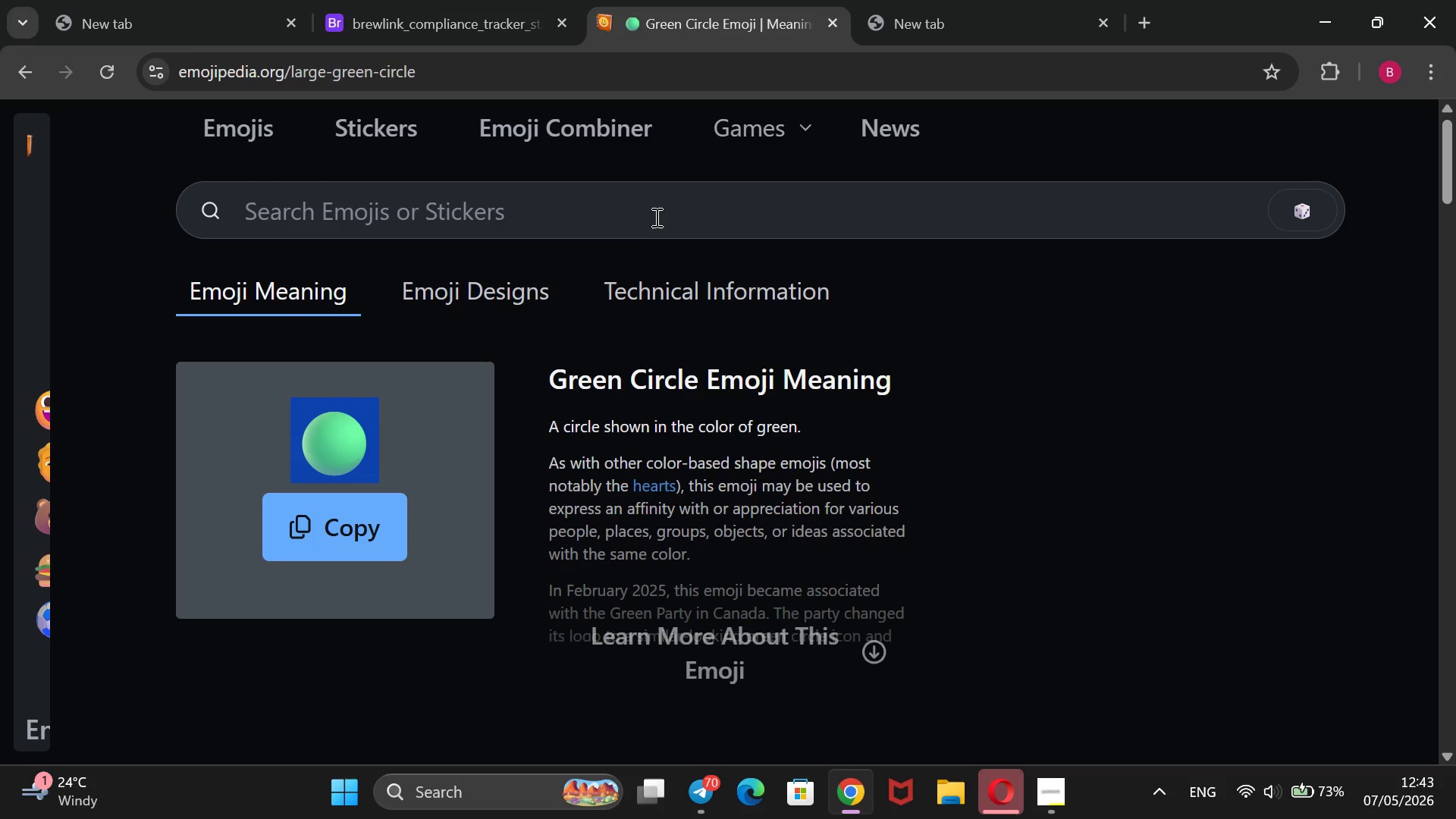 
left_click([655, 214])
 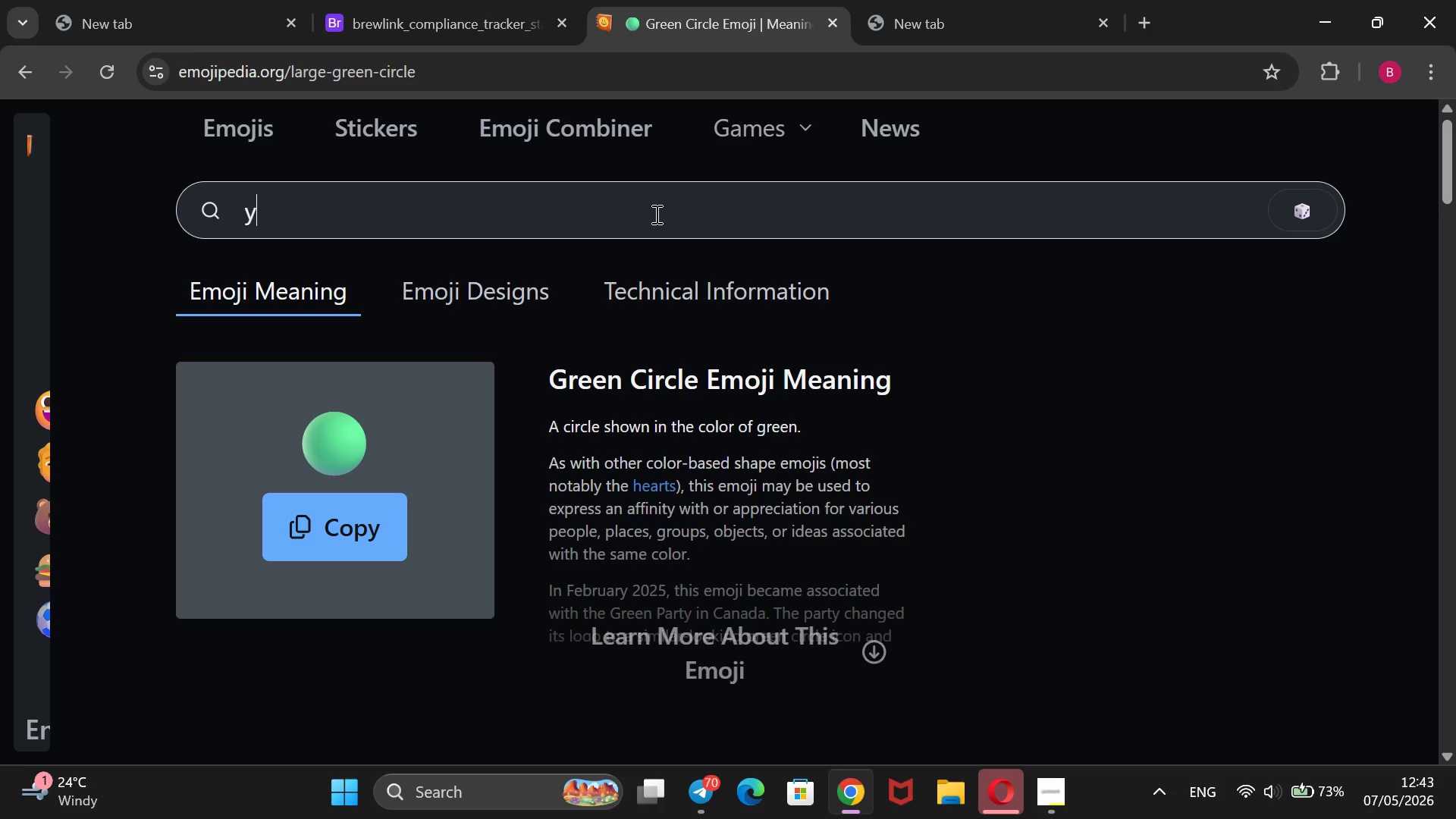 
type(yellow)
 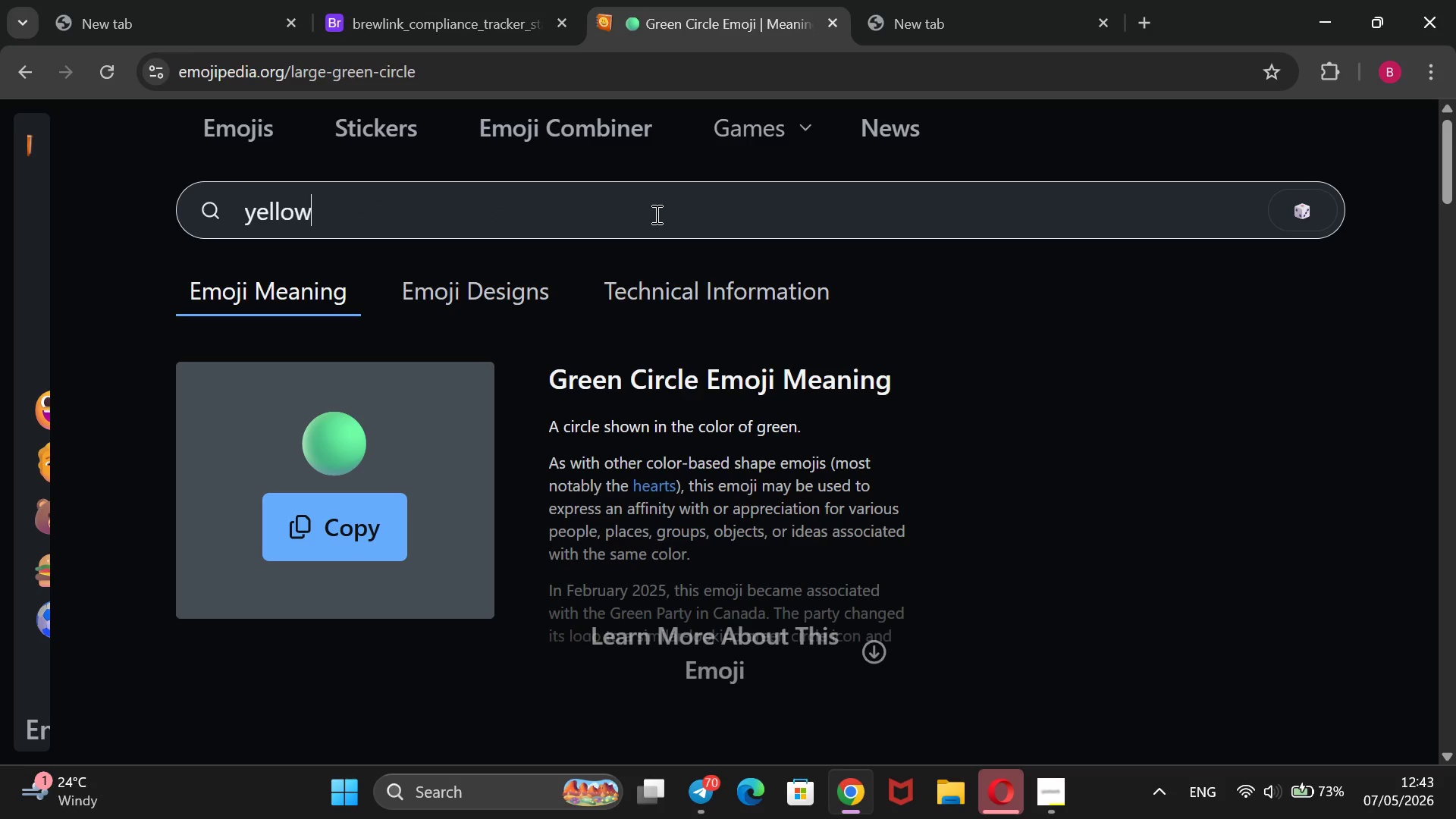 
key(Enter)
 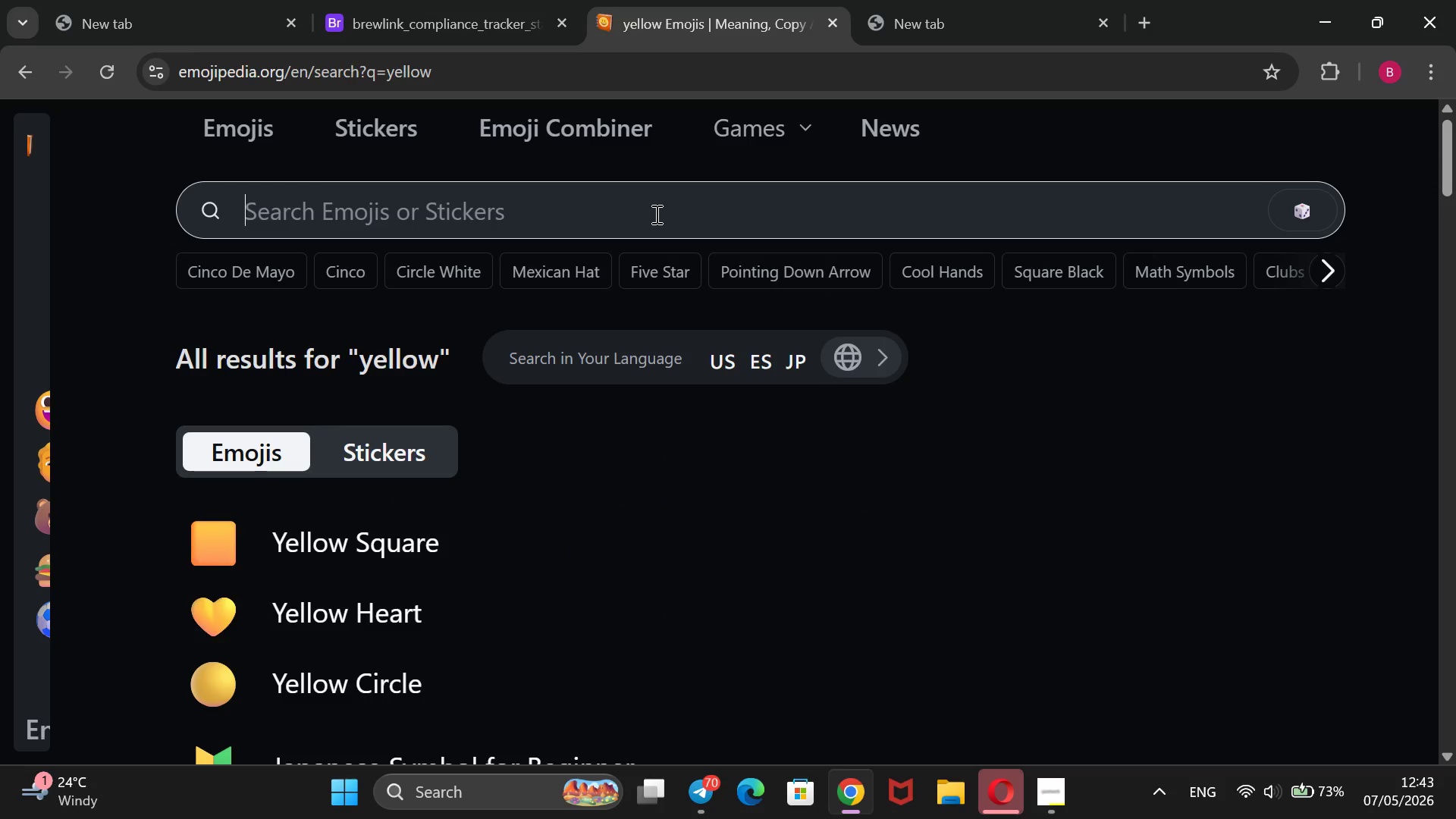 
scroll: coordinate [655, 214], scroll_direction: down, amount: 1.0
 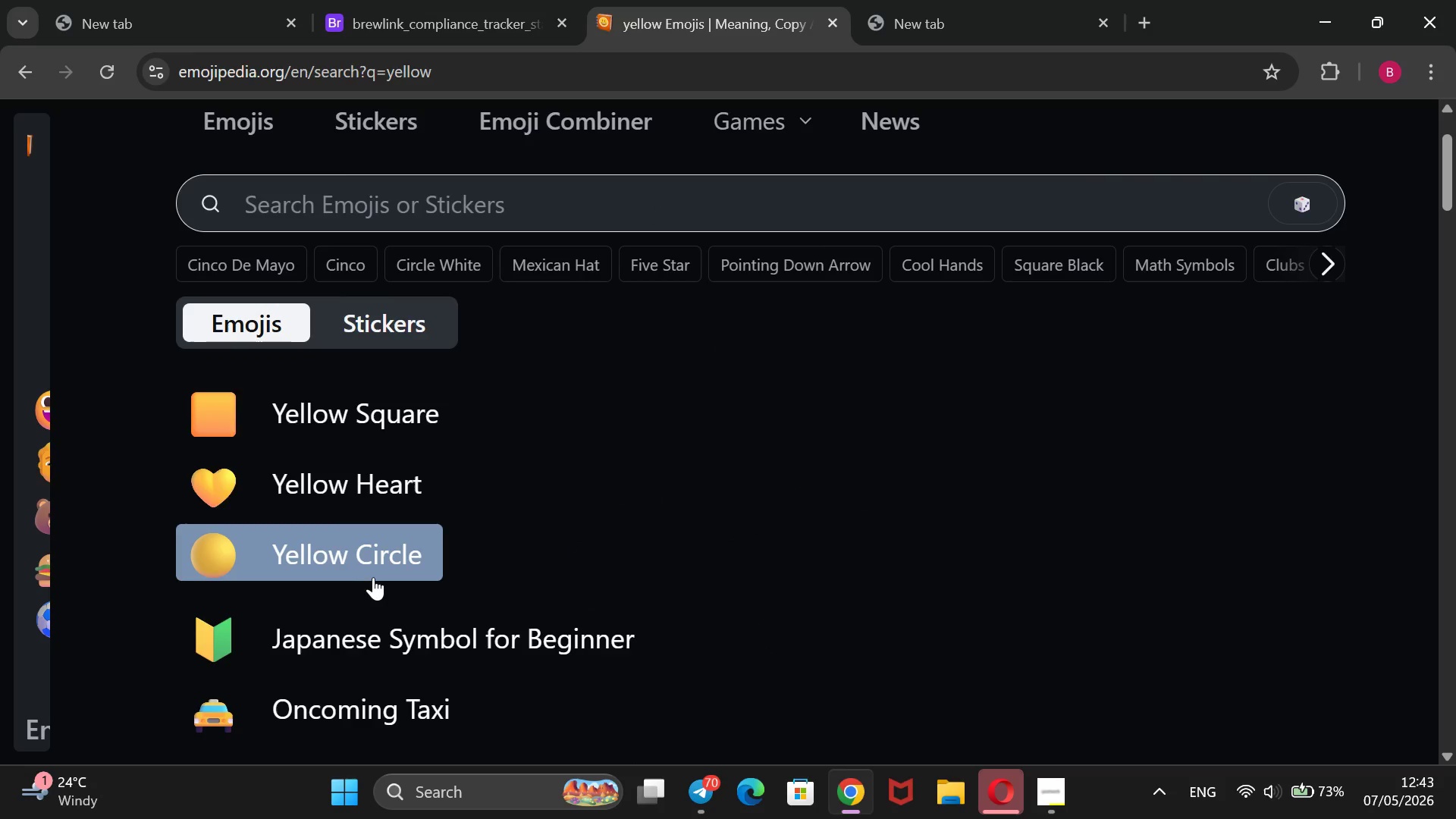 
left_click([375, 575])
 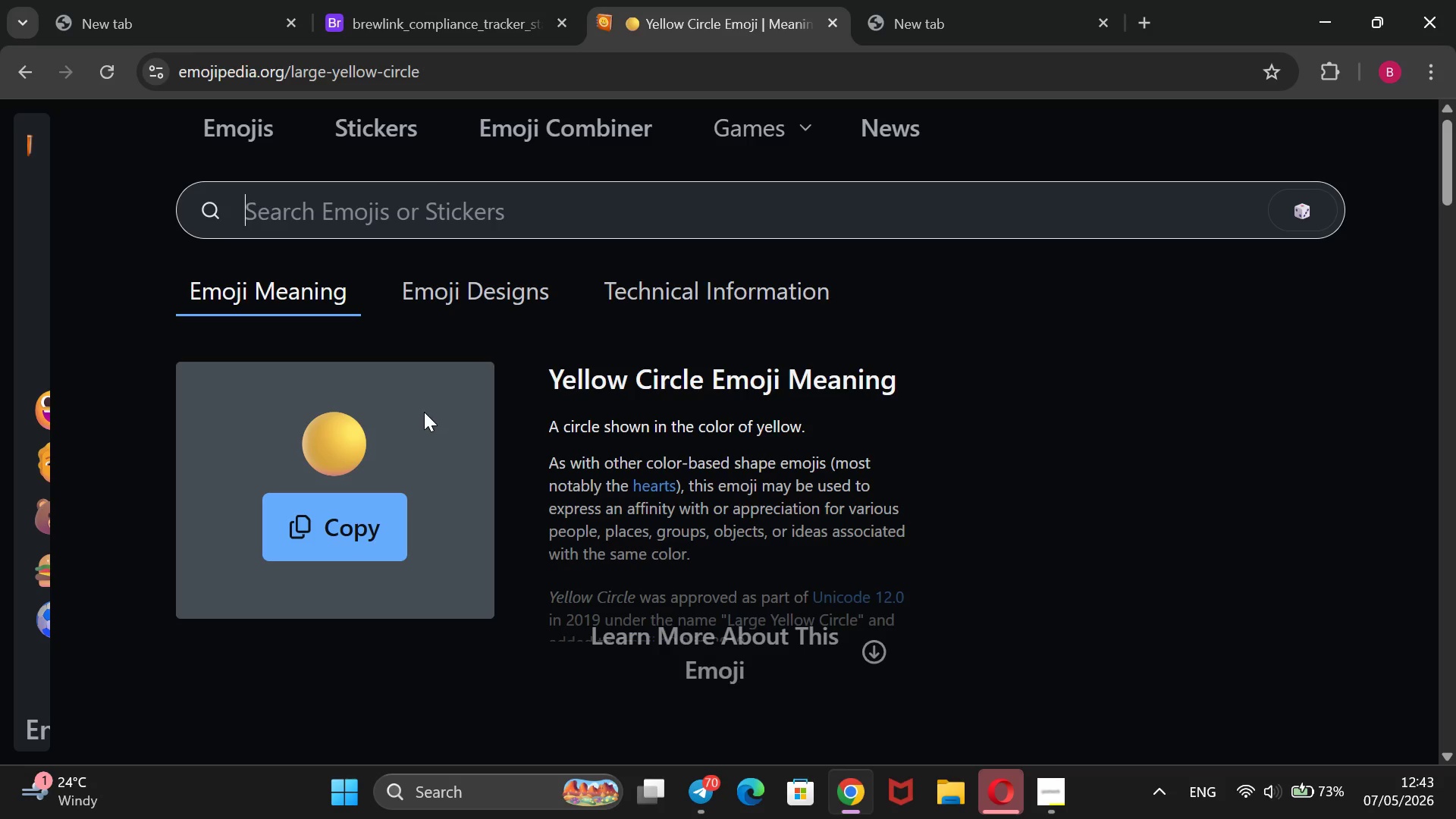 
left_click_drag(start_coordinate=[420, 432], to_coordinate=[281, 440])
 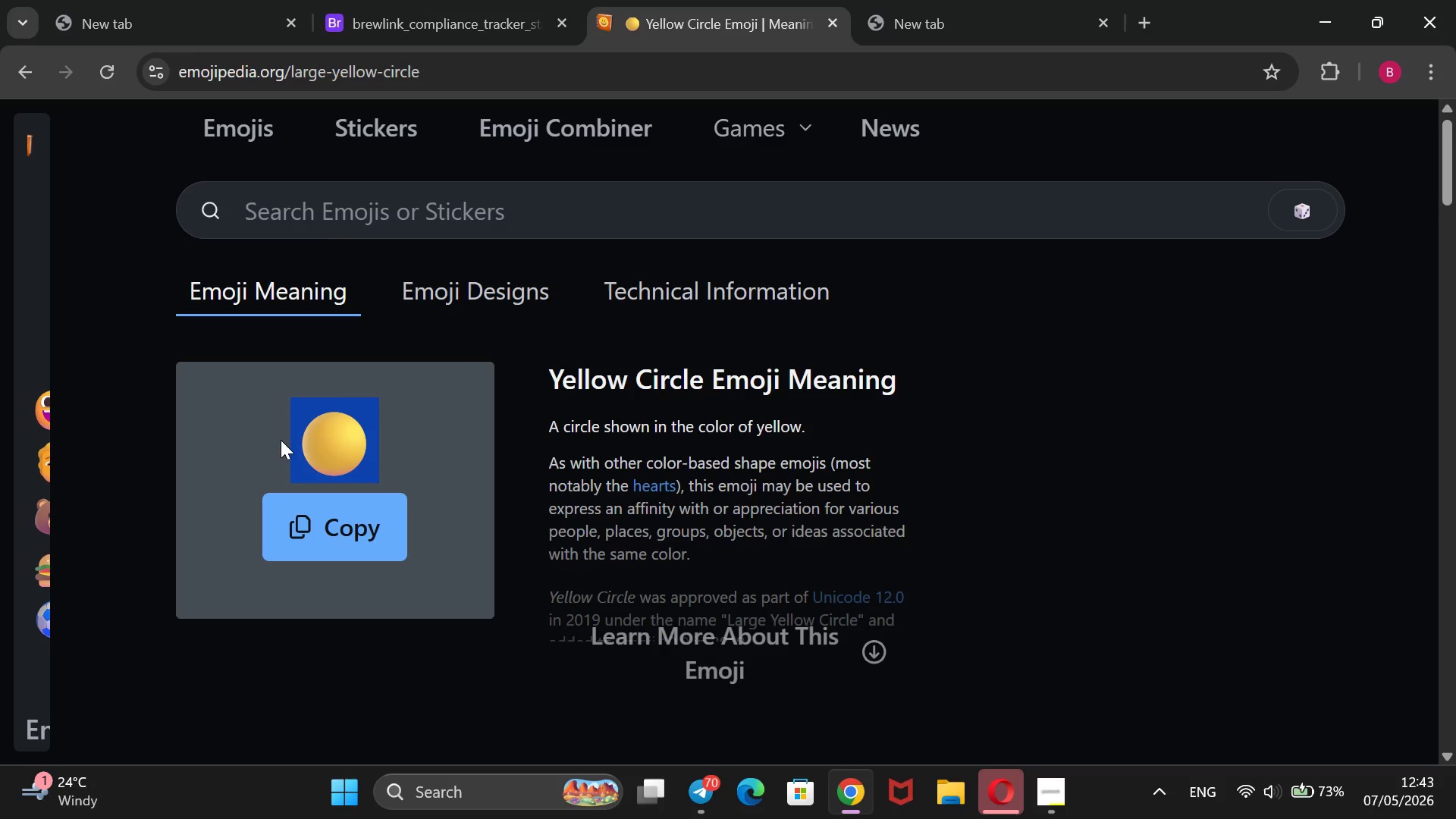 
key(Control+C)
 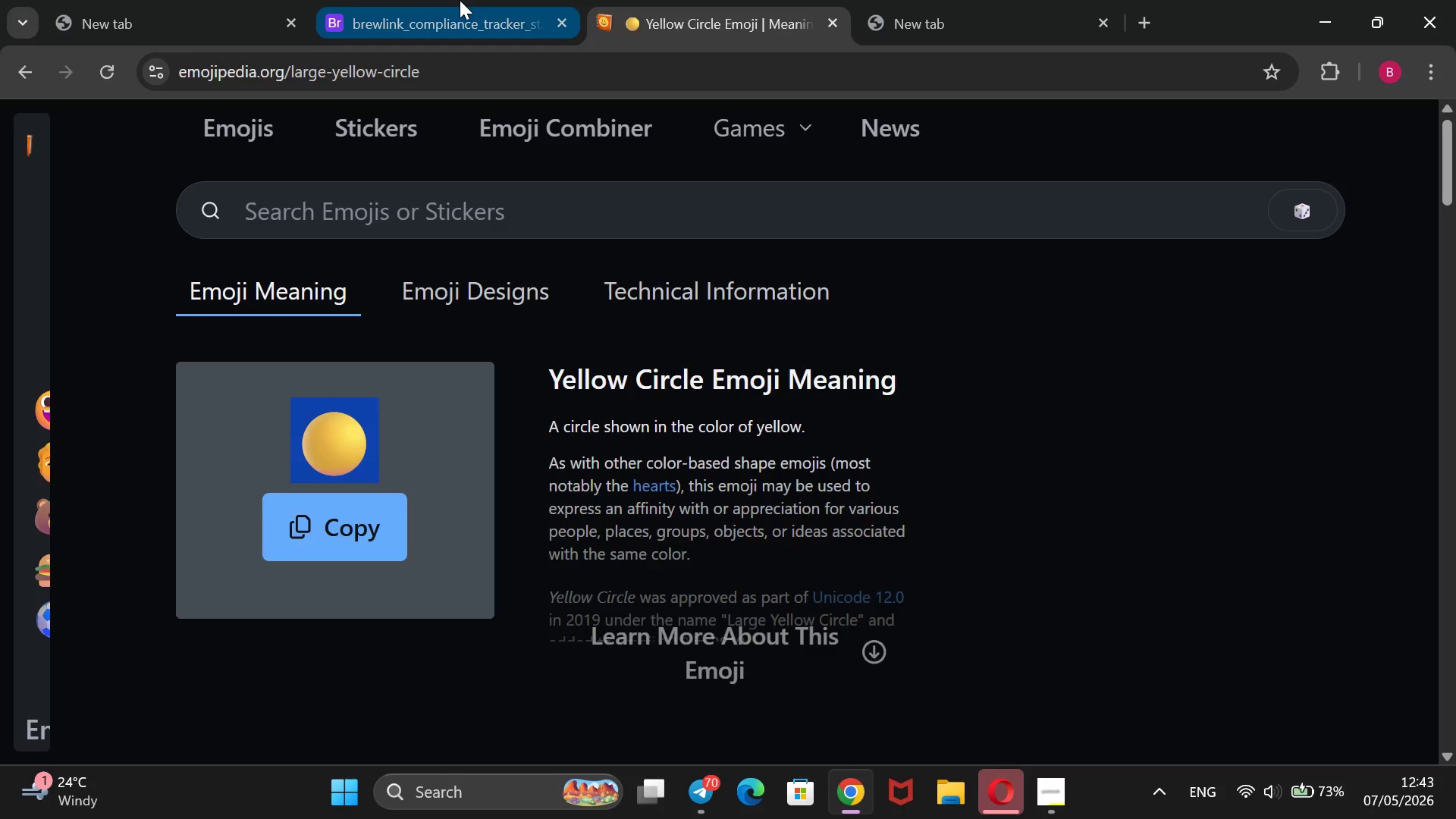 
left_click([460, 0])
 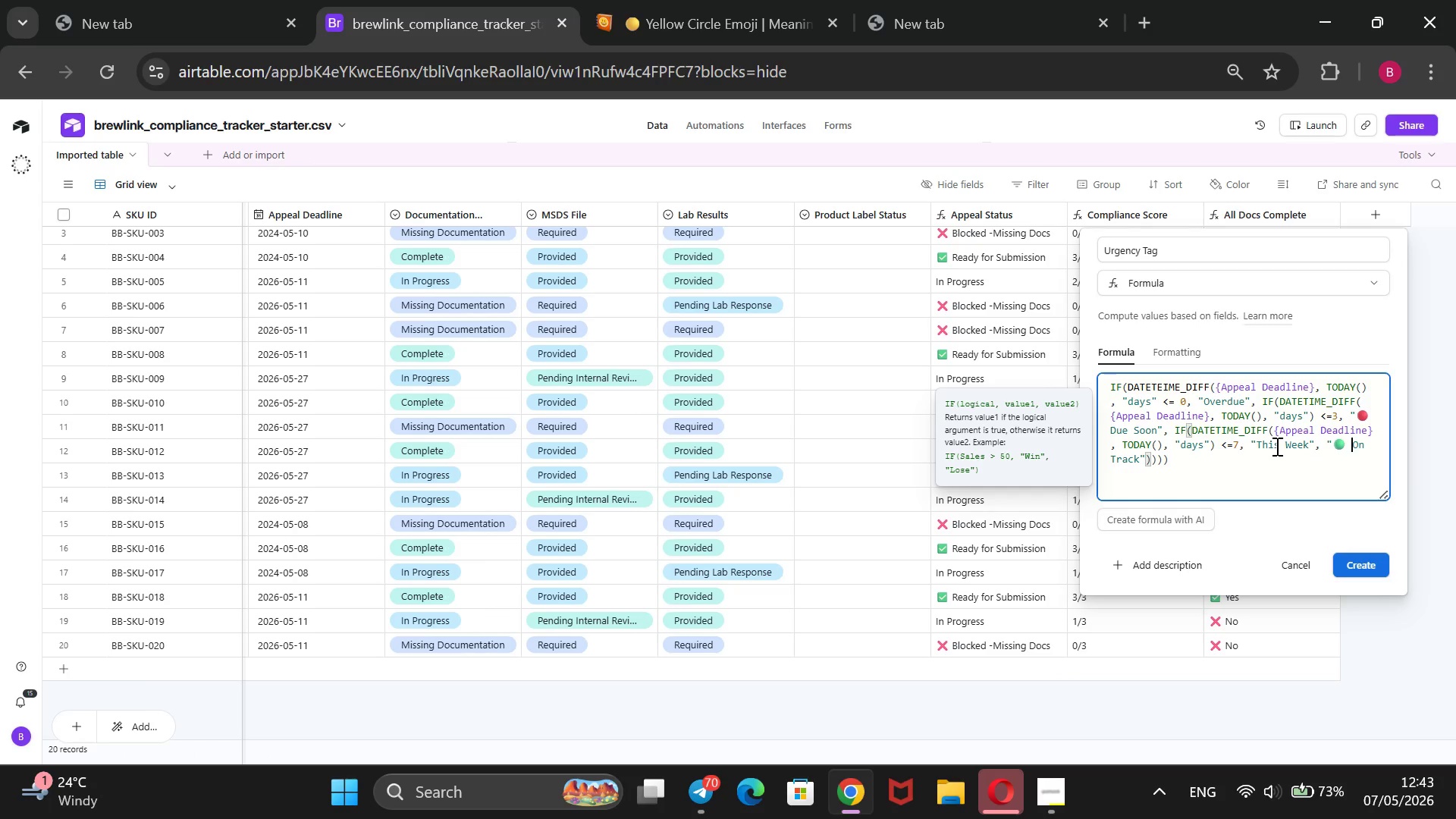 
wait(5.78)
 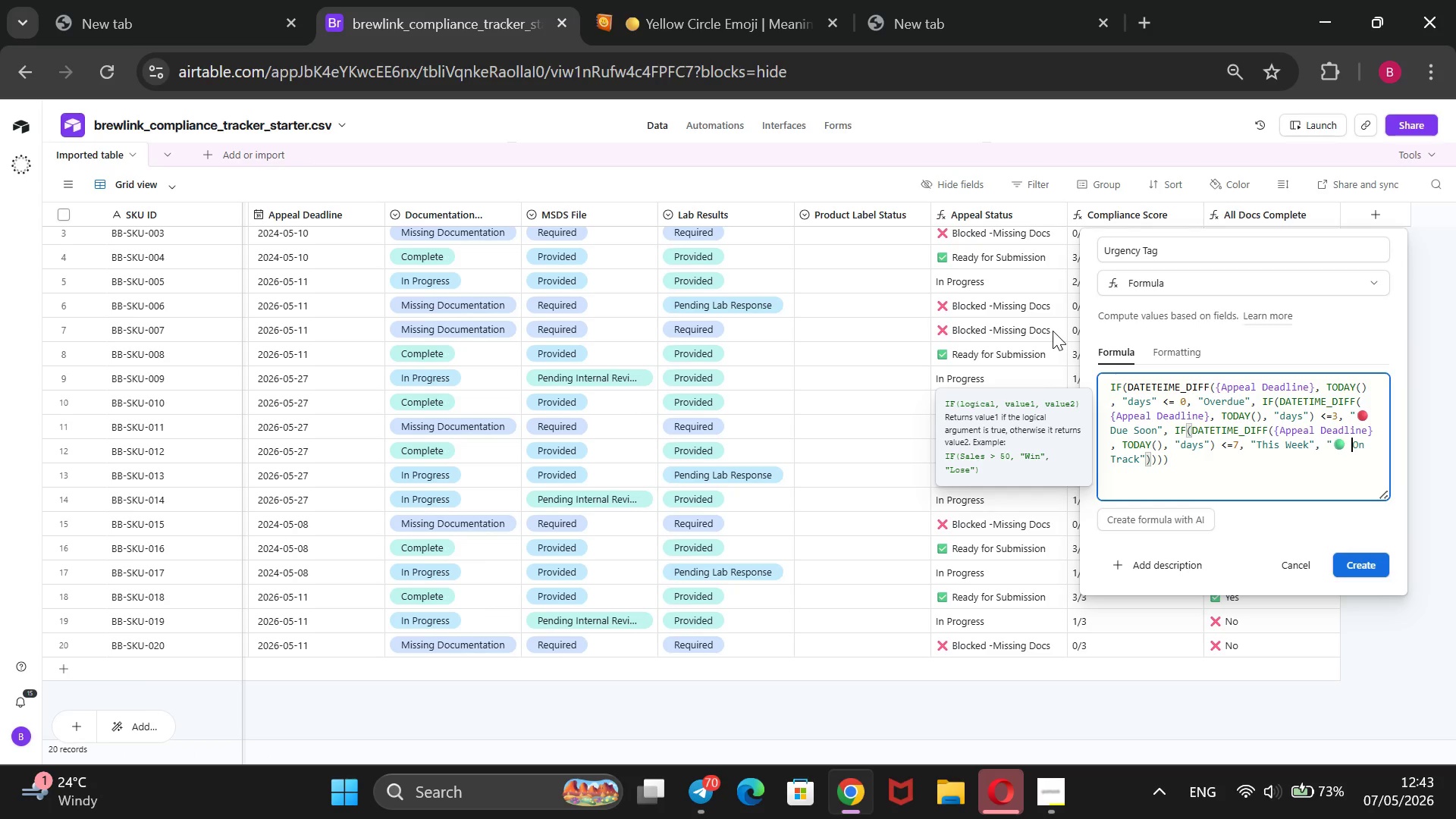 
left_click([1254, 446])
 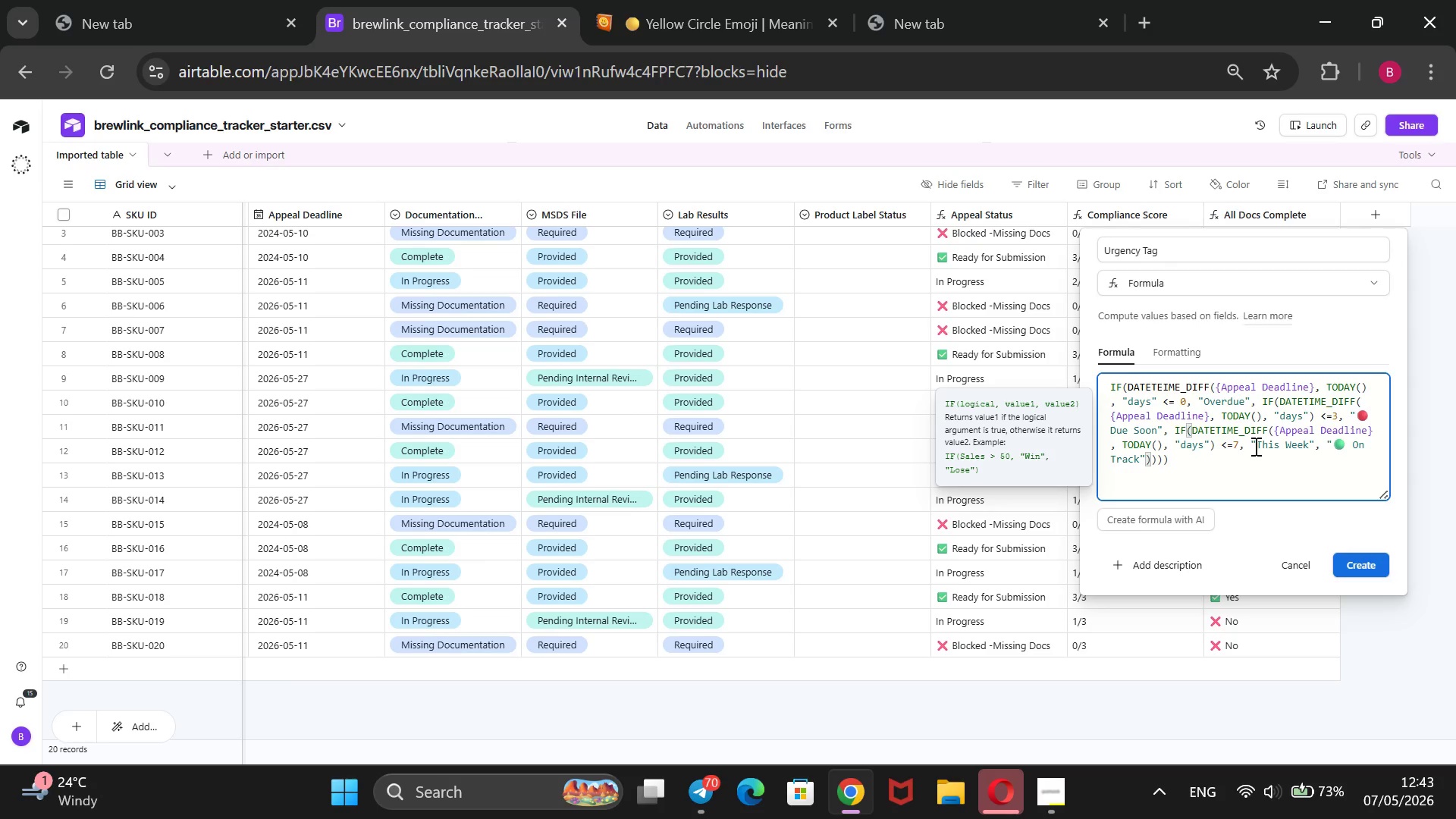 
key(Control+V)
 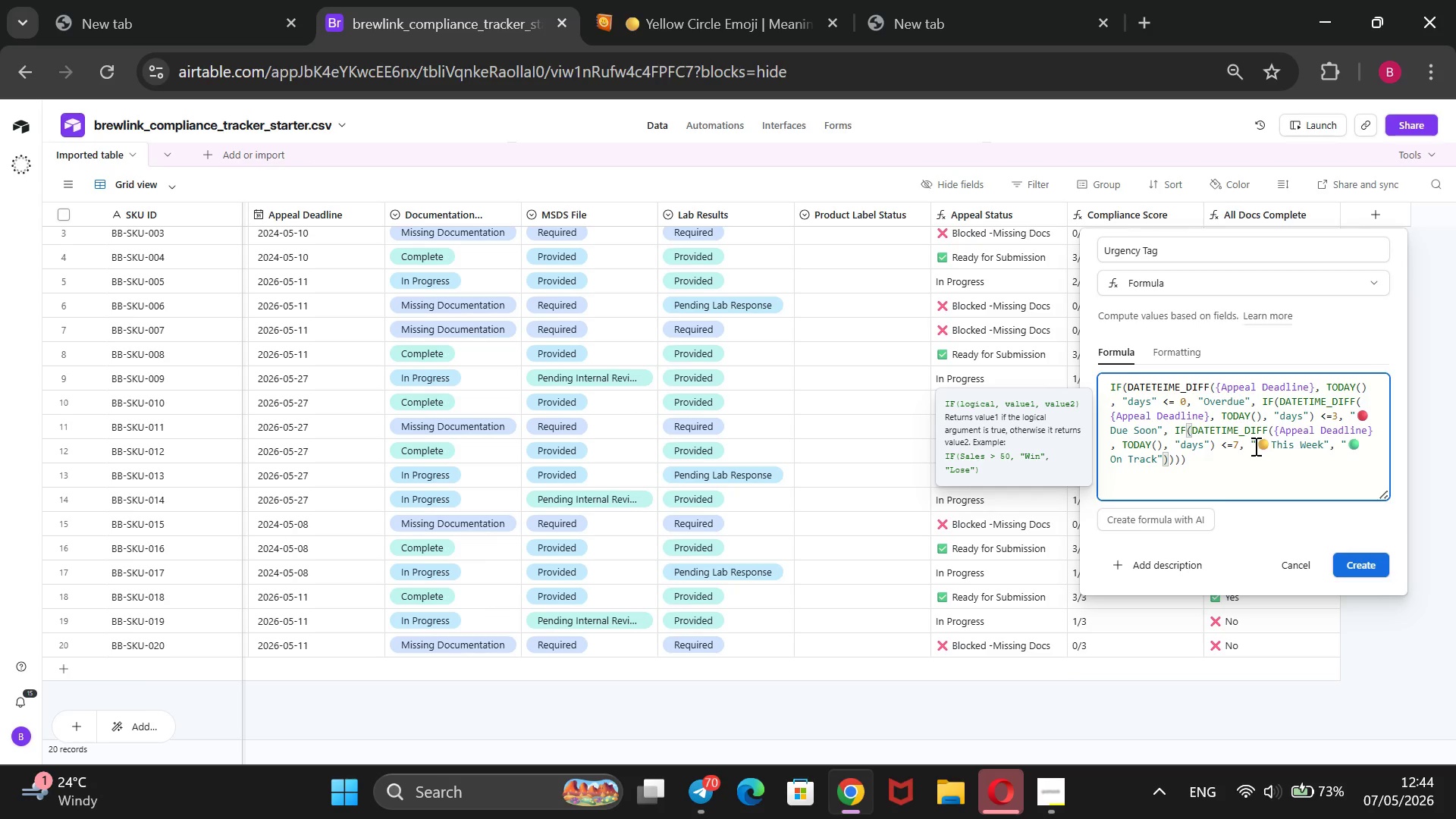 
key(Space)
 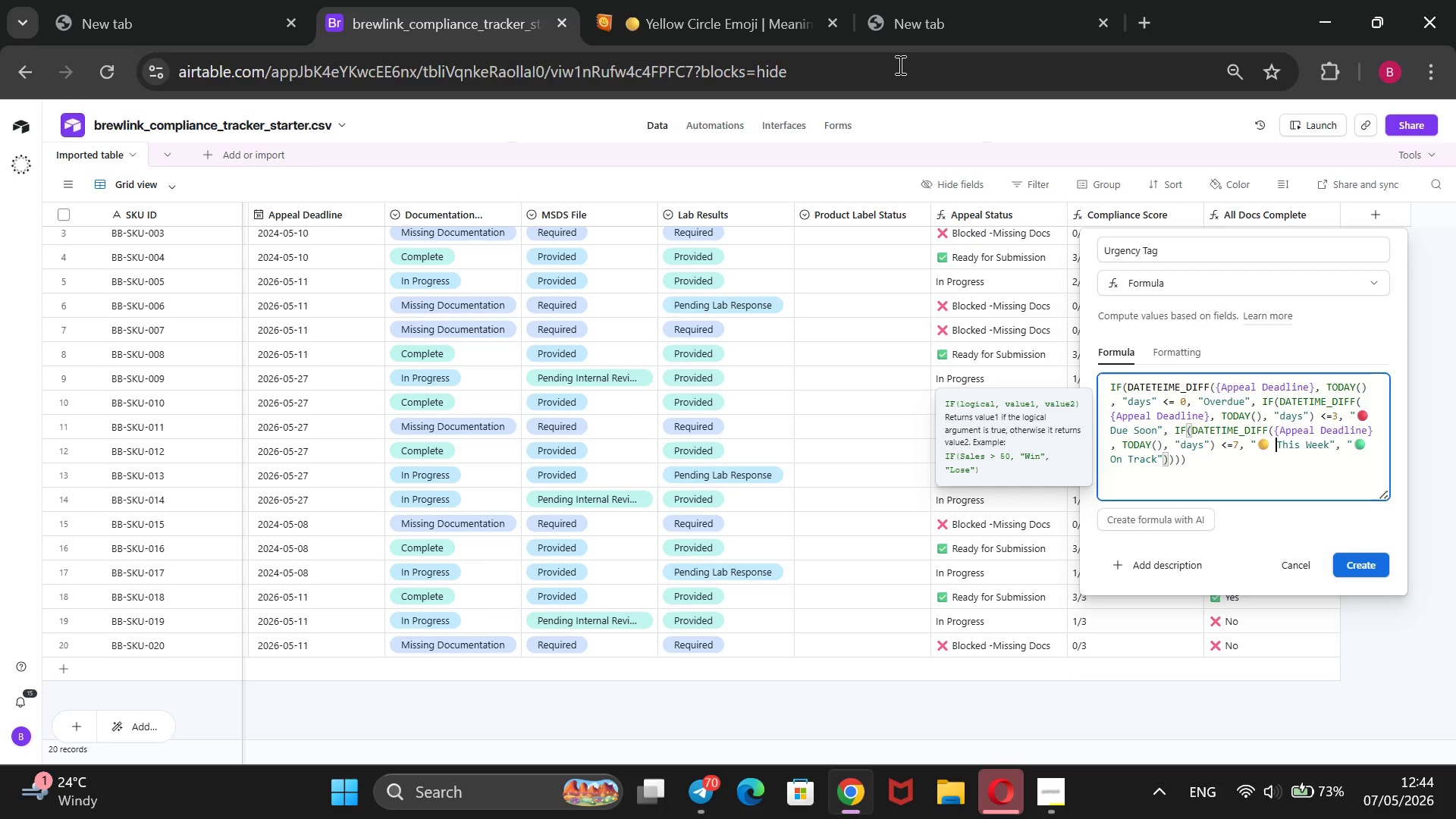 
left_click([715, 0])
 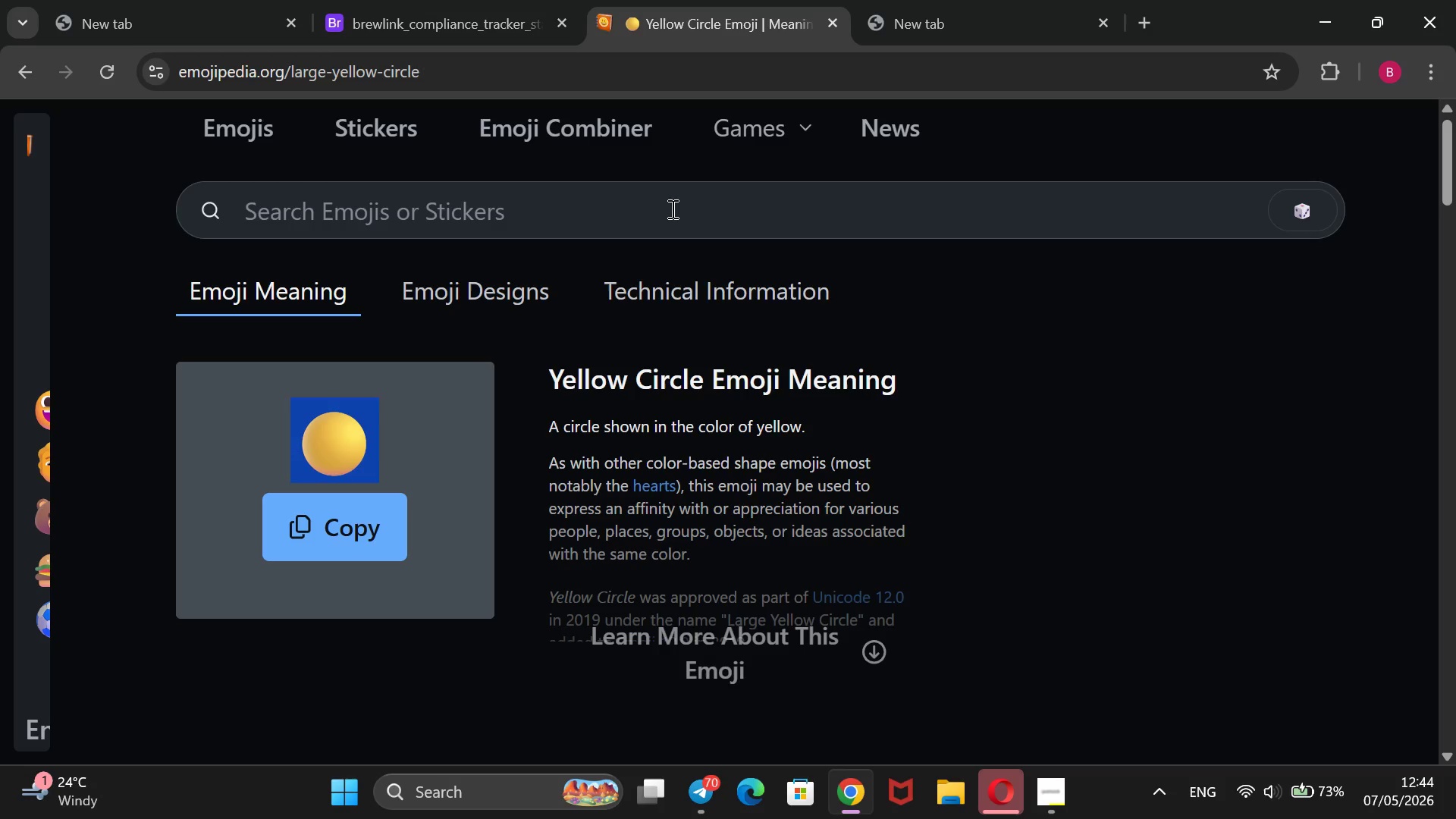 
left_click([671, 209])
 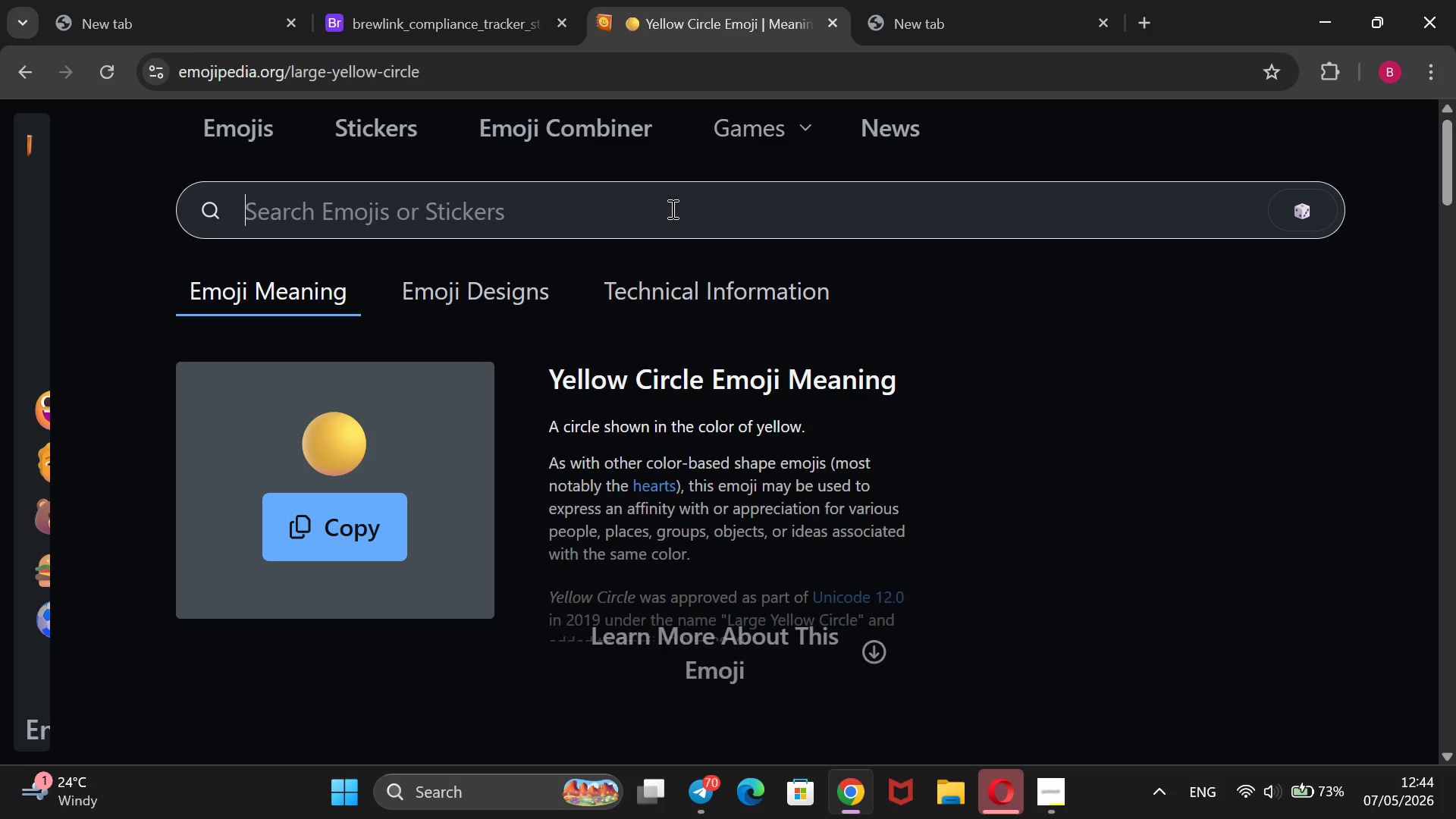 
type(fie)
key(Backspace)
type(r)
key(Backspace)
key(Backspace)
key(Backspace)
type(ambulance light)
 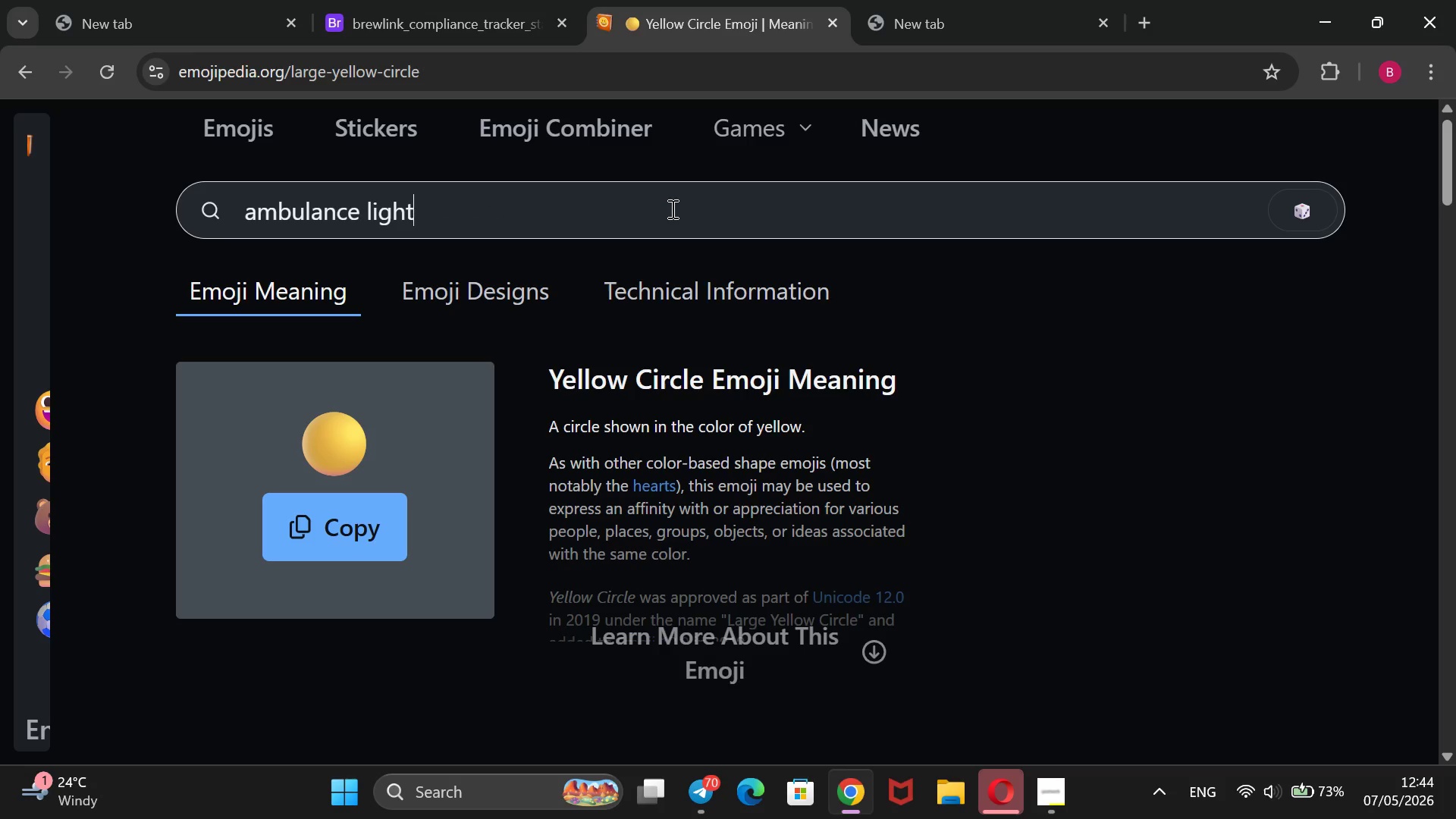 
key(Enter)
 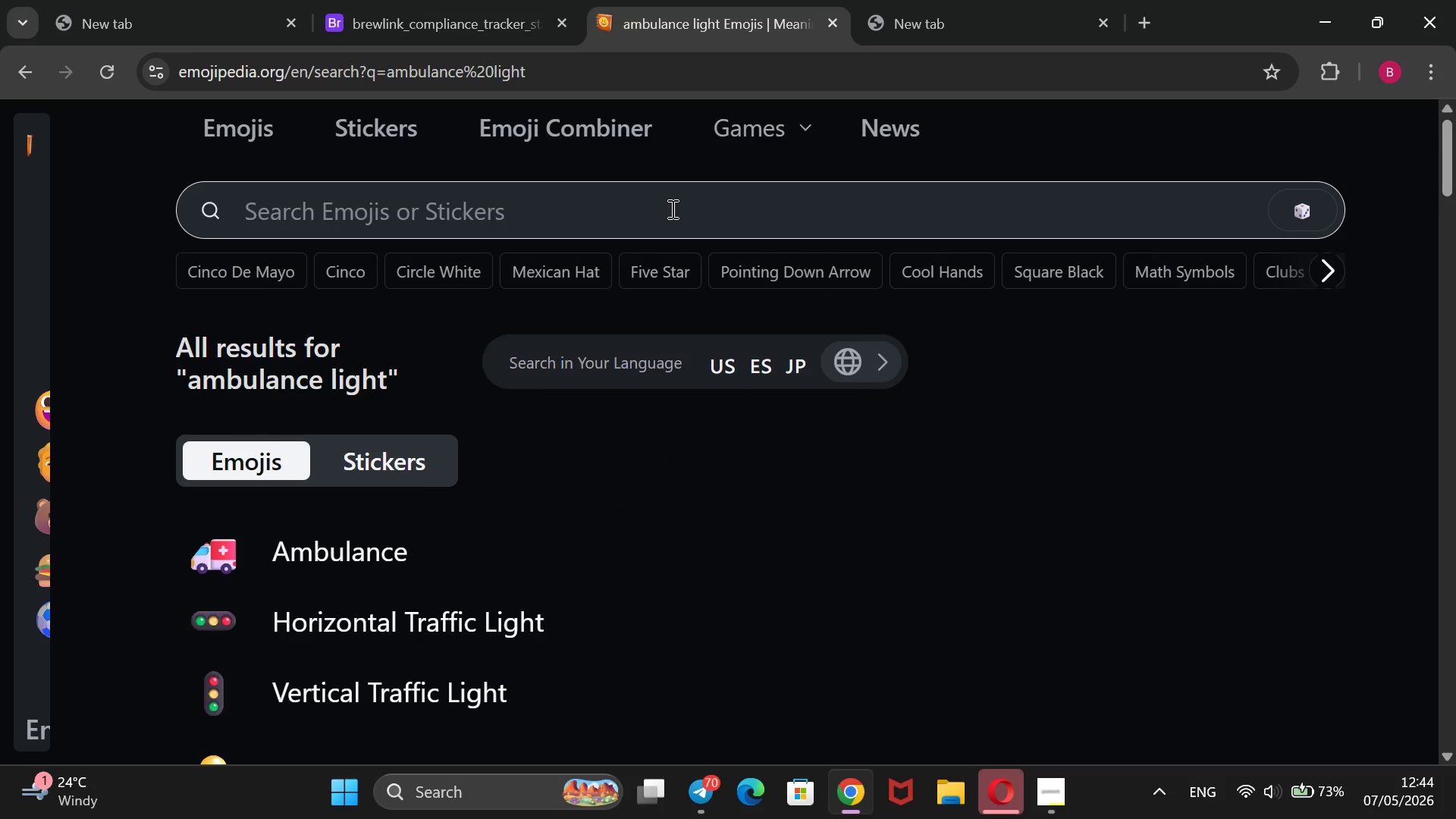 
scroll: coordinate [671, 209], scroll_direction: down, amount: 3.0
 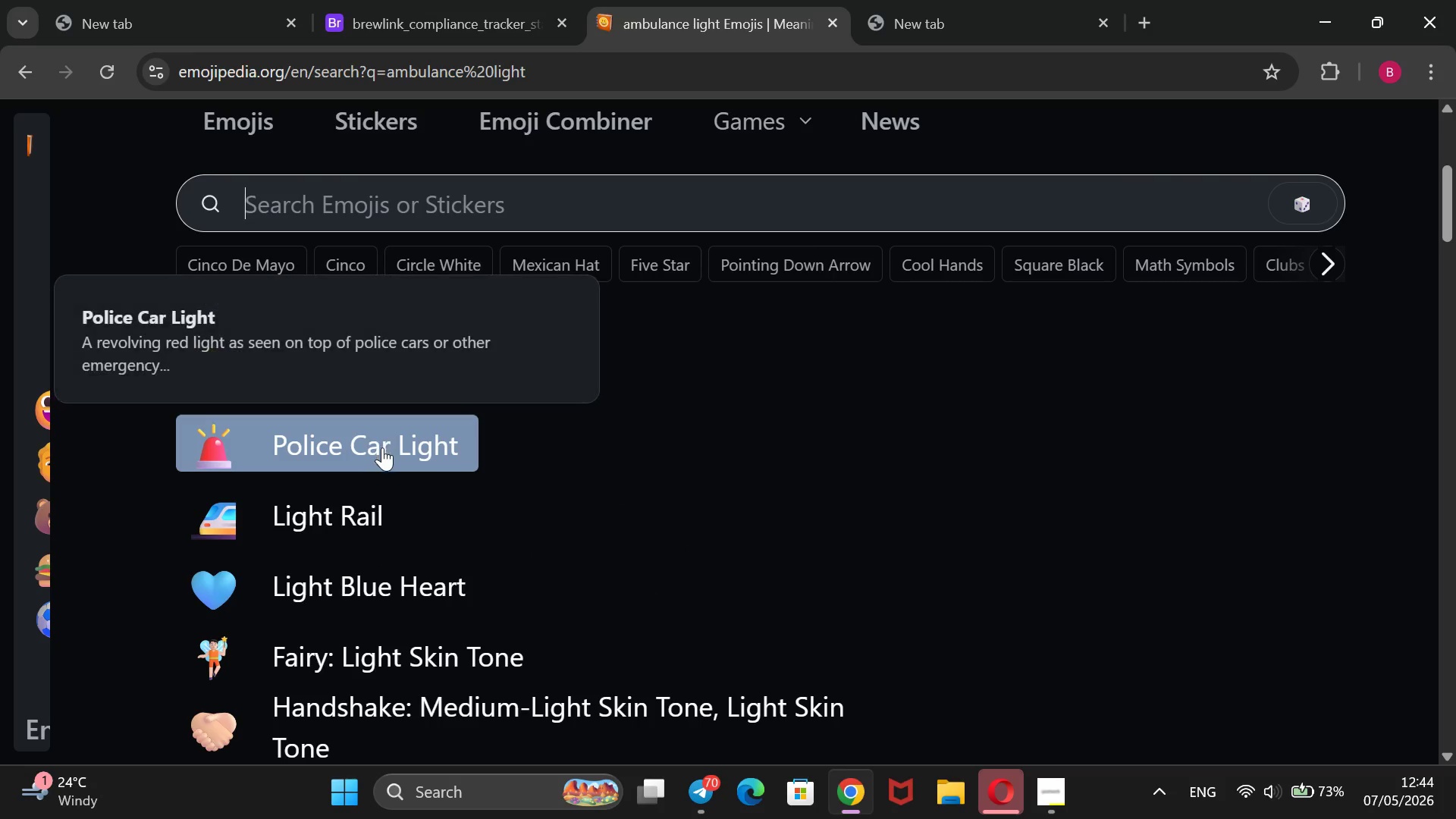 
left_click([382, 447])
 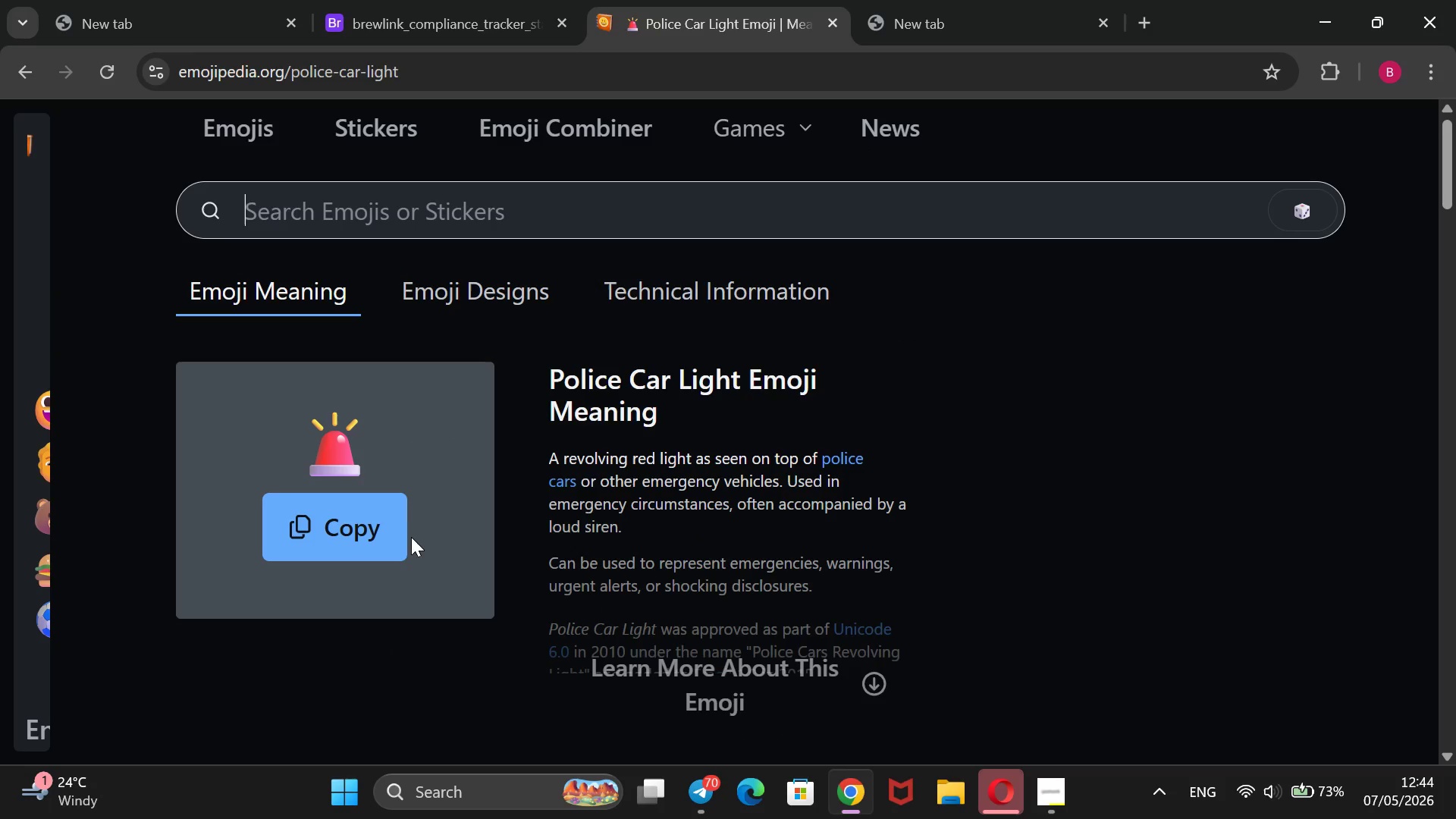 
left_click_drag(start_coordinate=[418, 427], to_coordinate=[286, 436])
 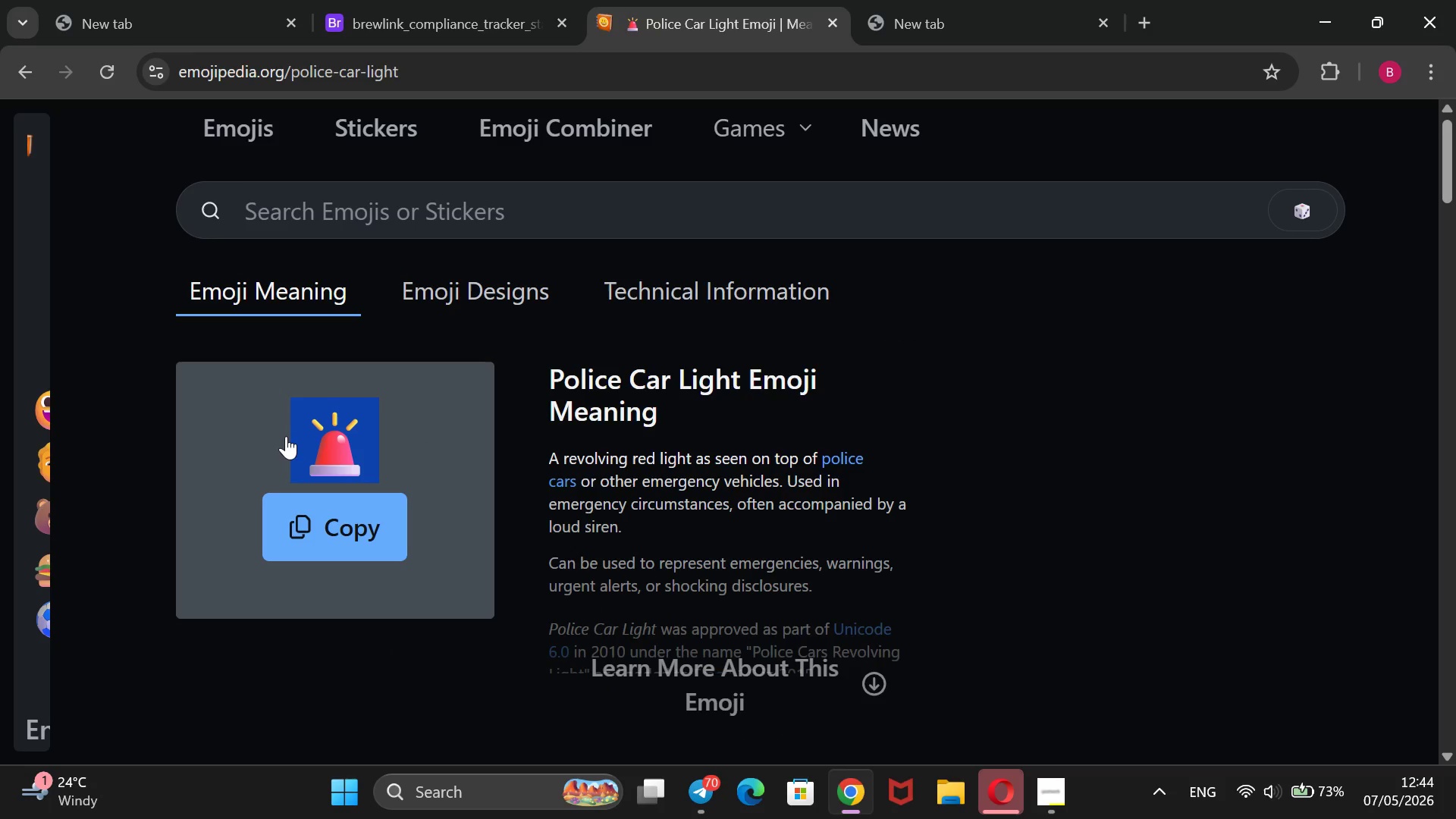 
key(Control+C)
 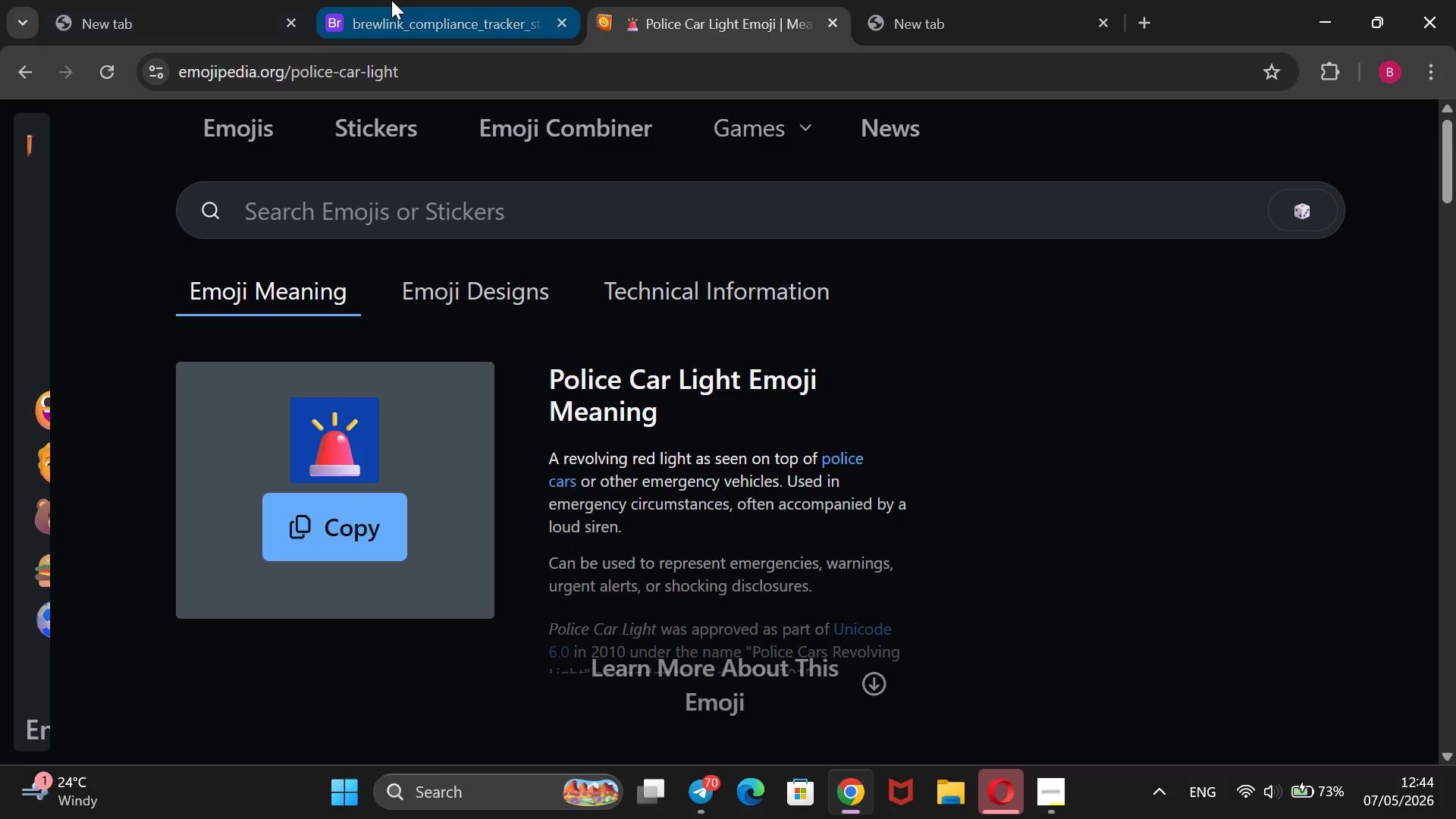 
left_click([391, 0])
 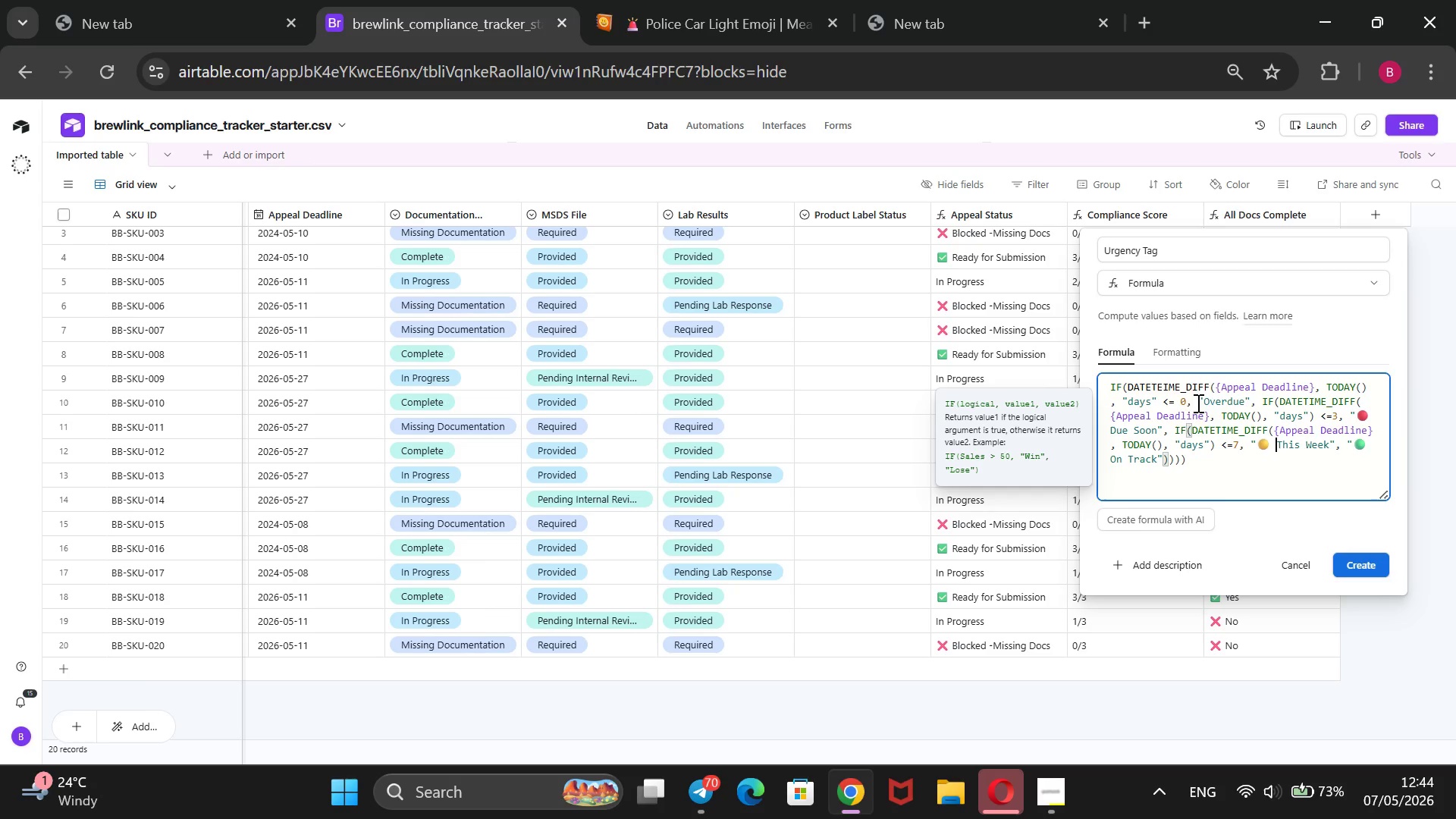 
left_click([1205, 403])
 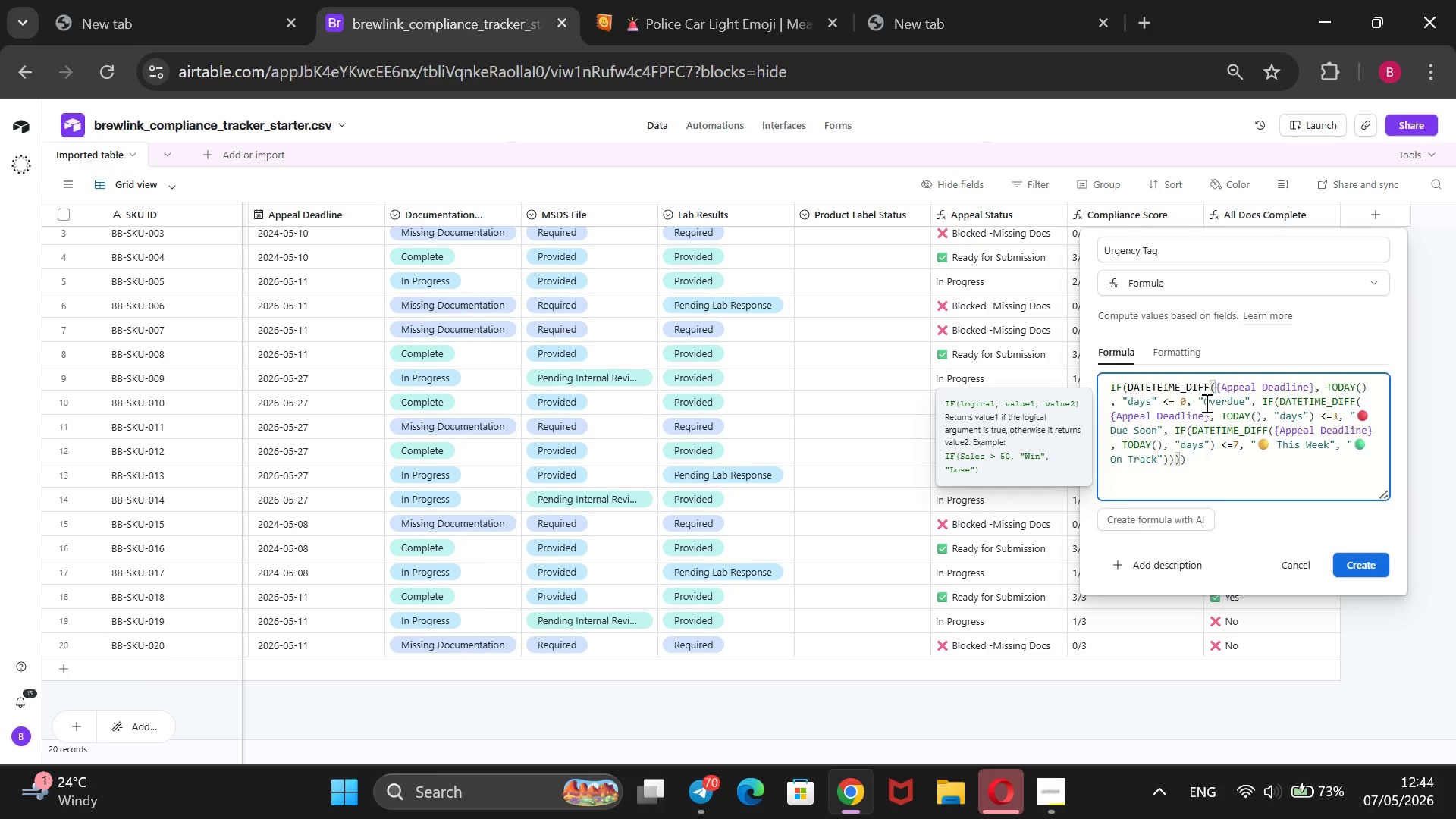 
key(Control+V)
 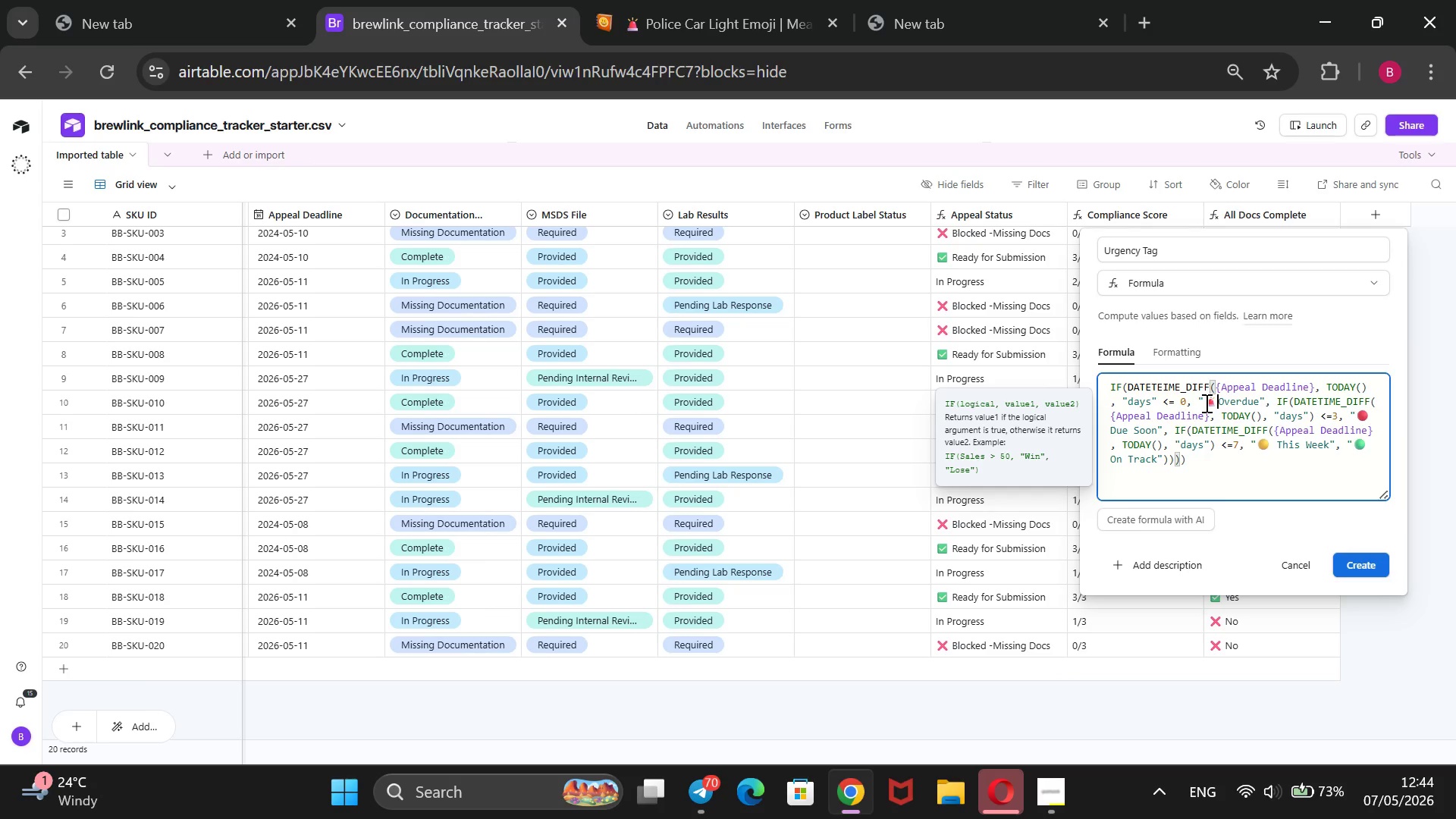 
wait(5.11)
 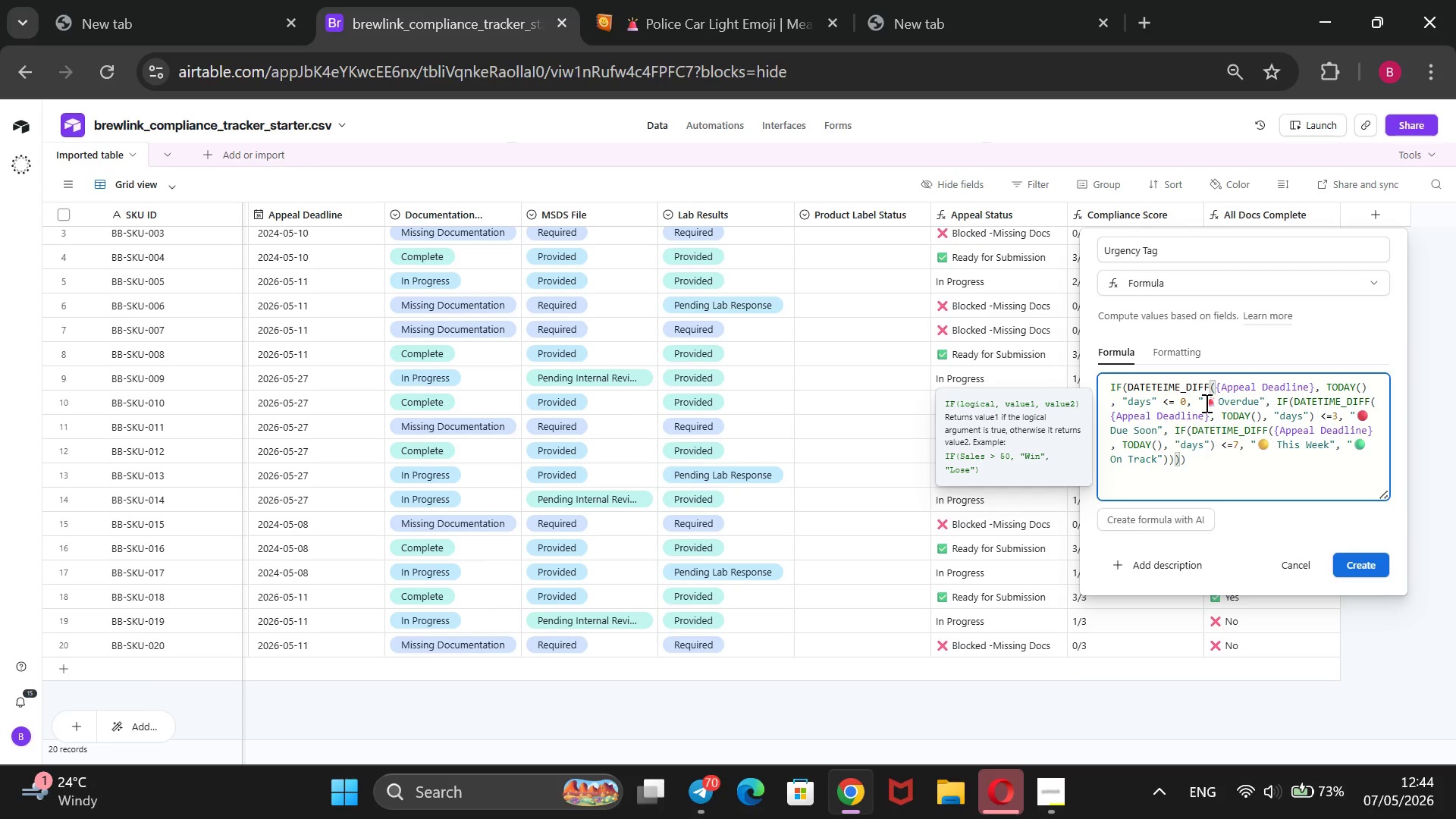 
key(Space)
 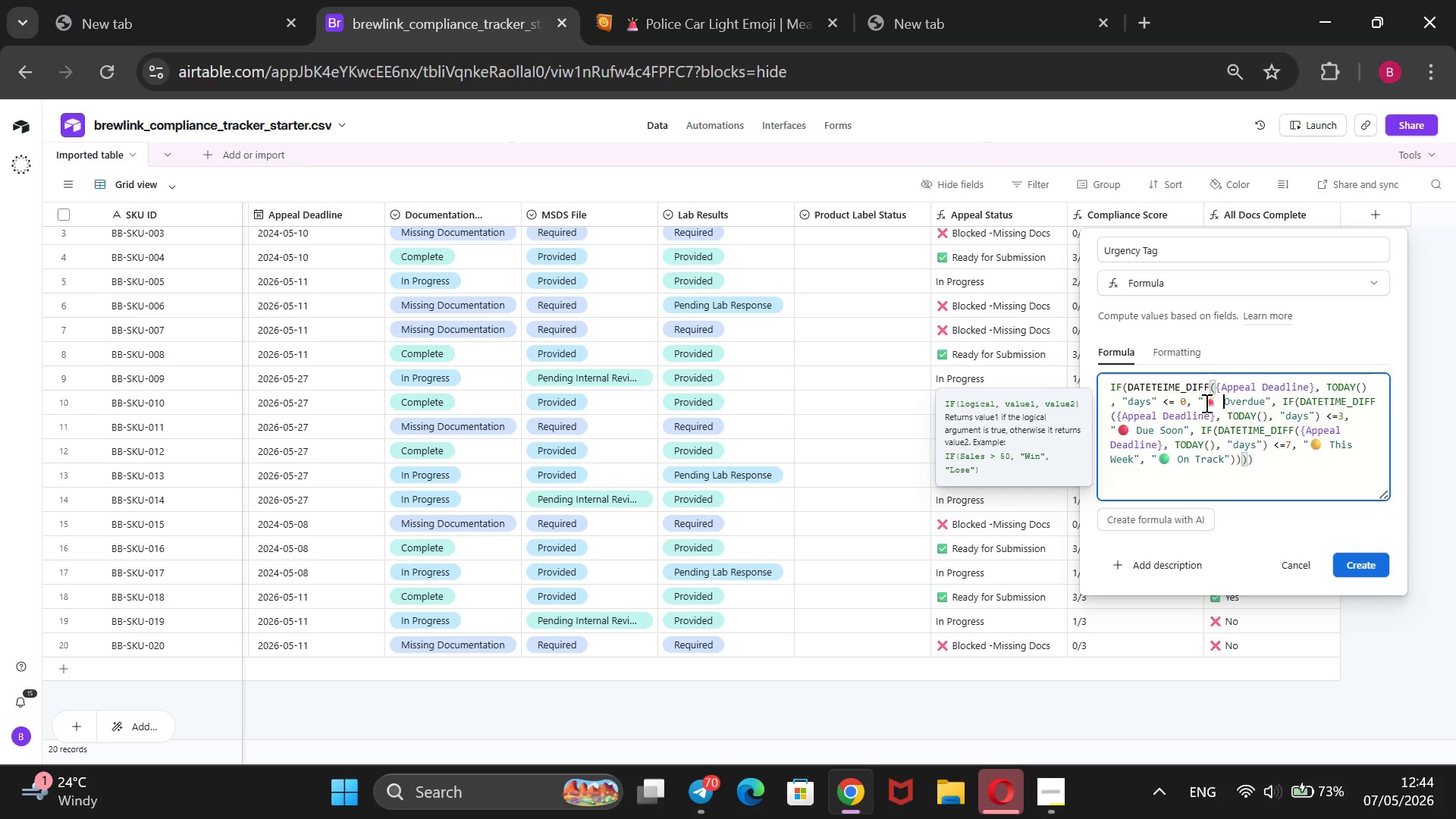 
key(Backspace)
 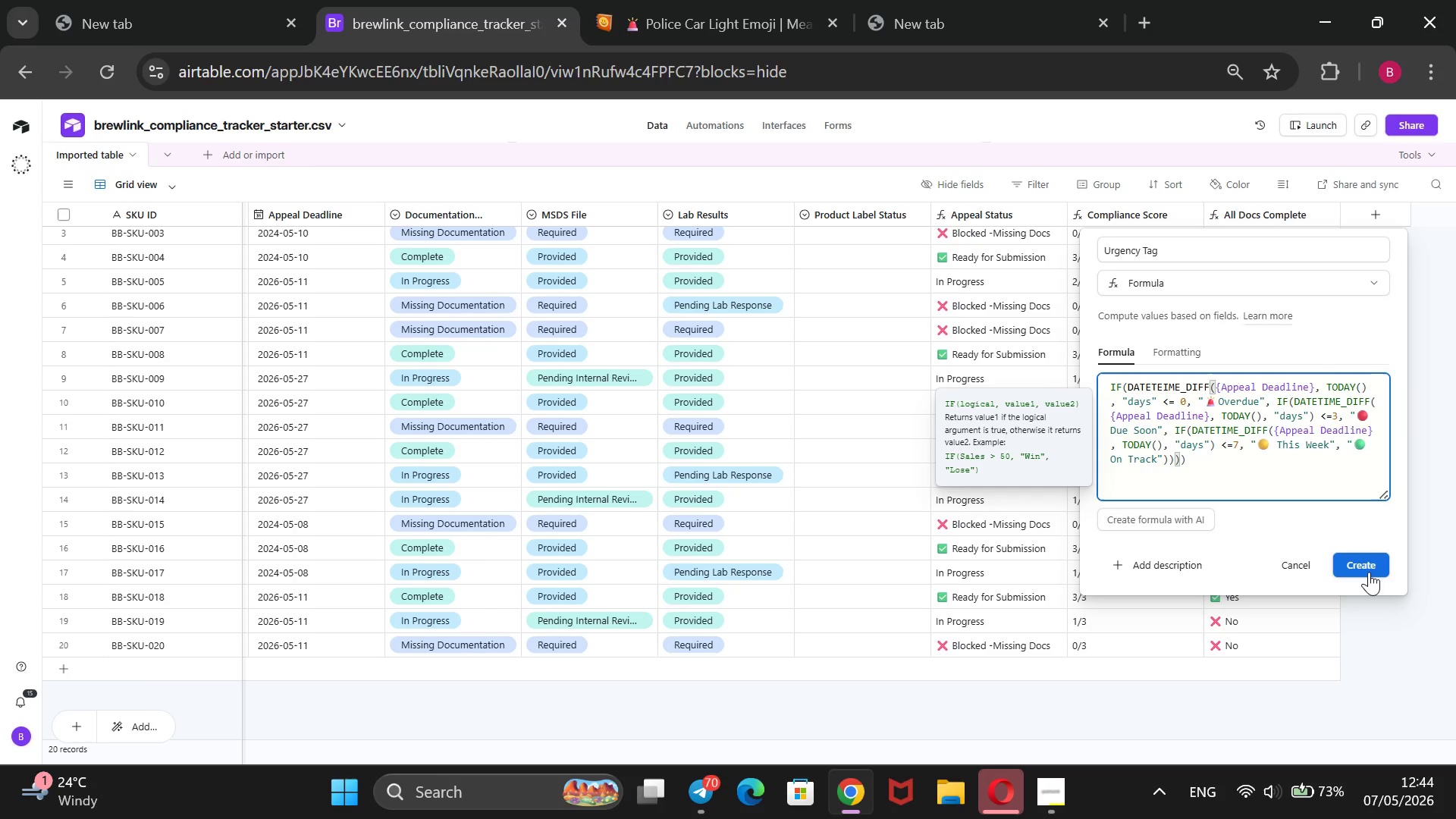 
left_click([1369, 570])
 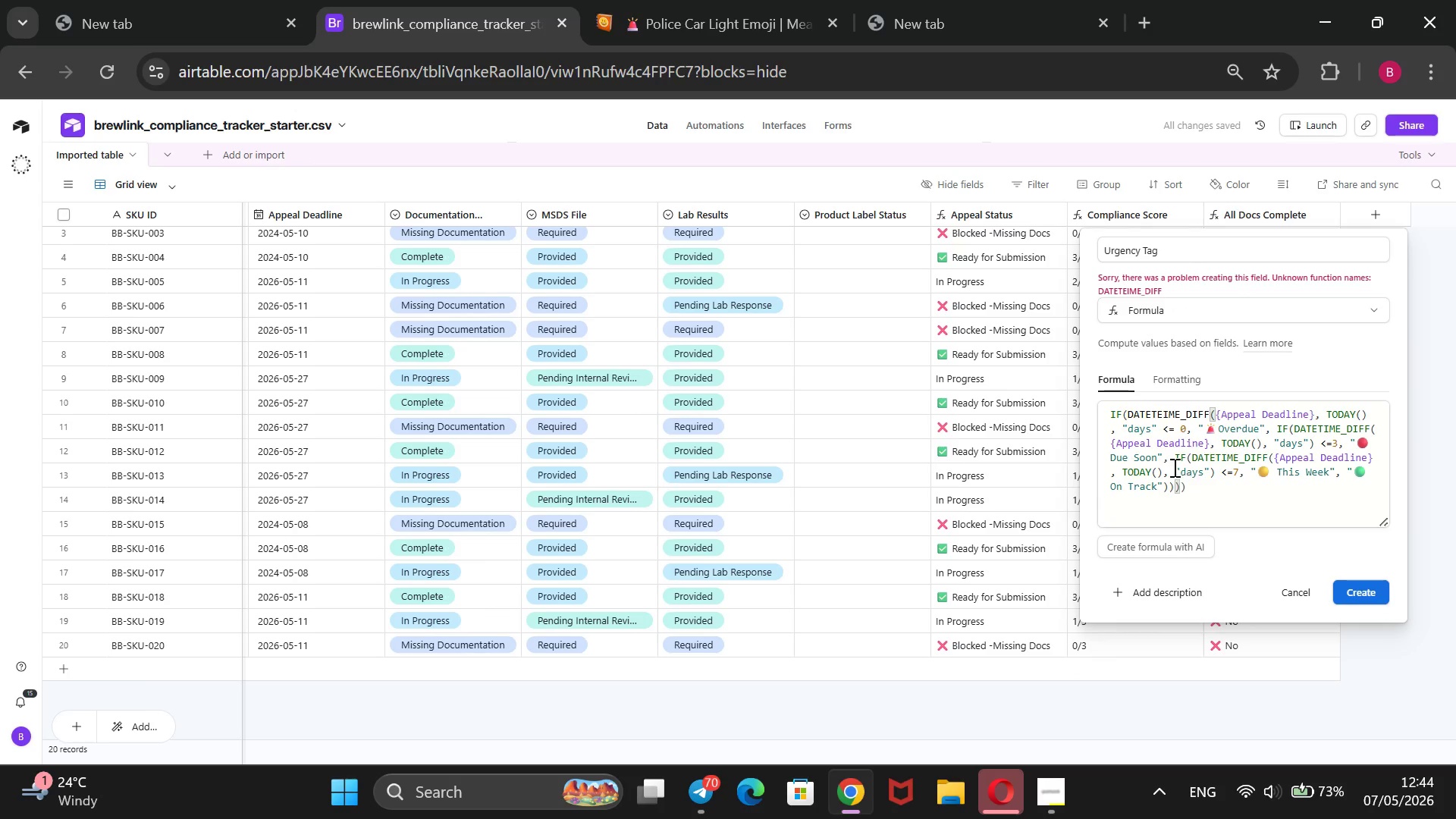 
wait(6.89)
 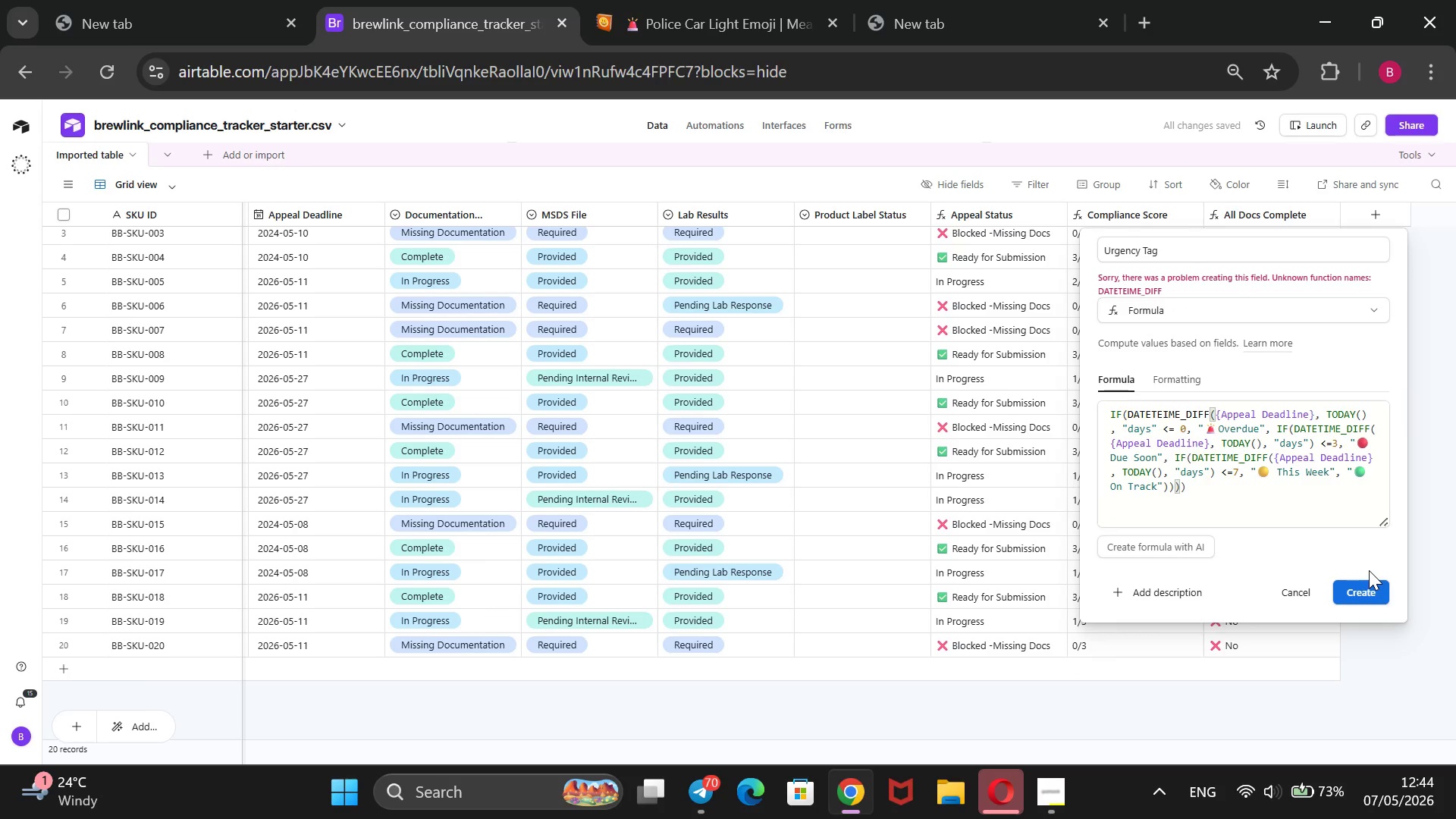 
left_click([1158, 413])
 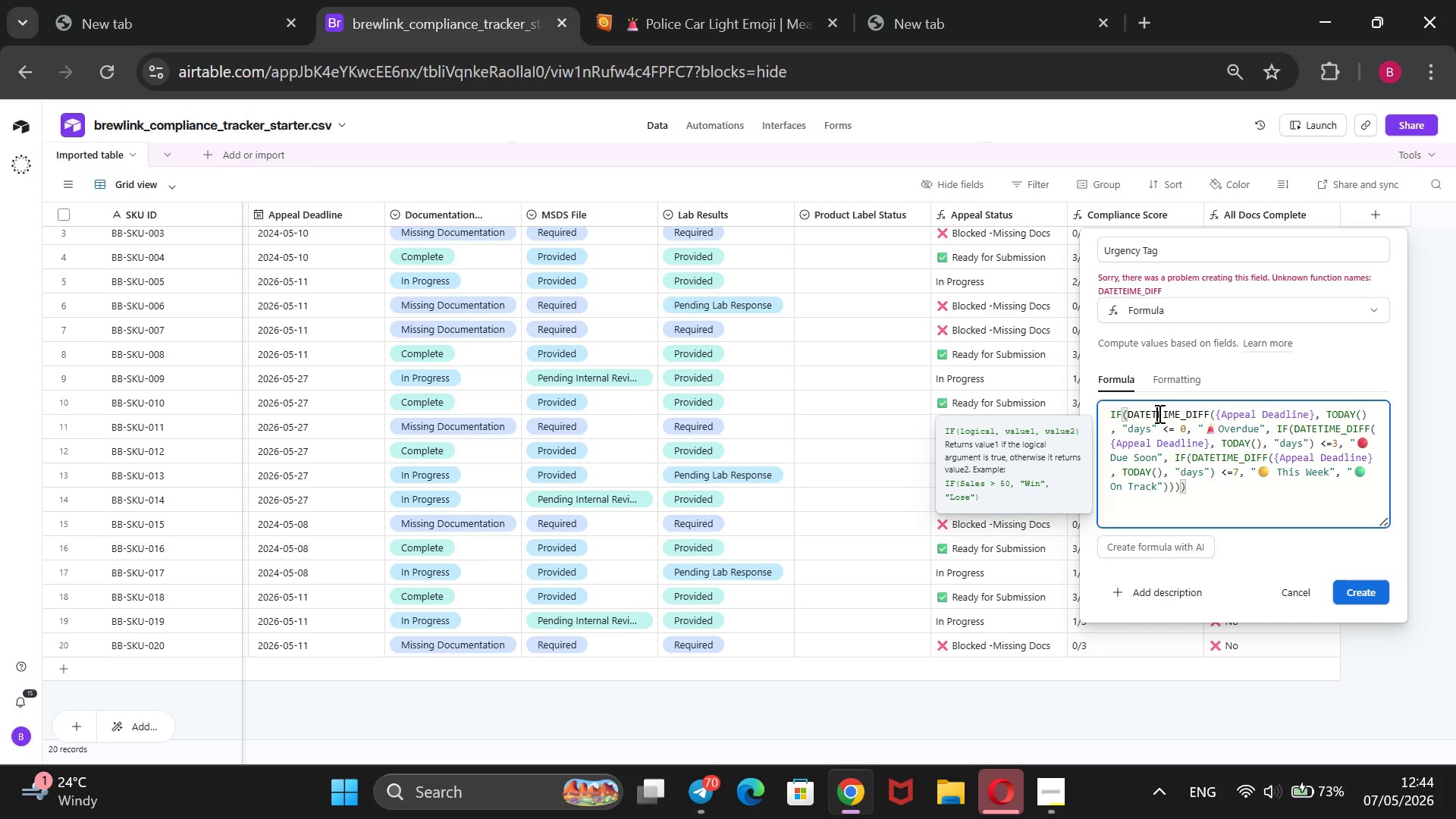 
key(ArrowRight)
 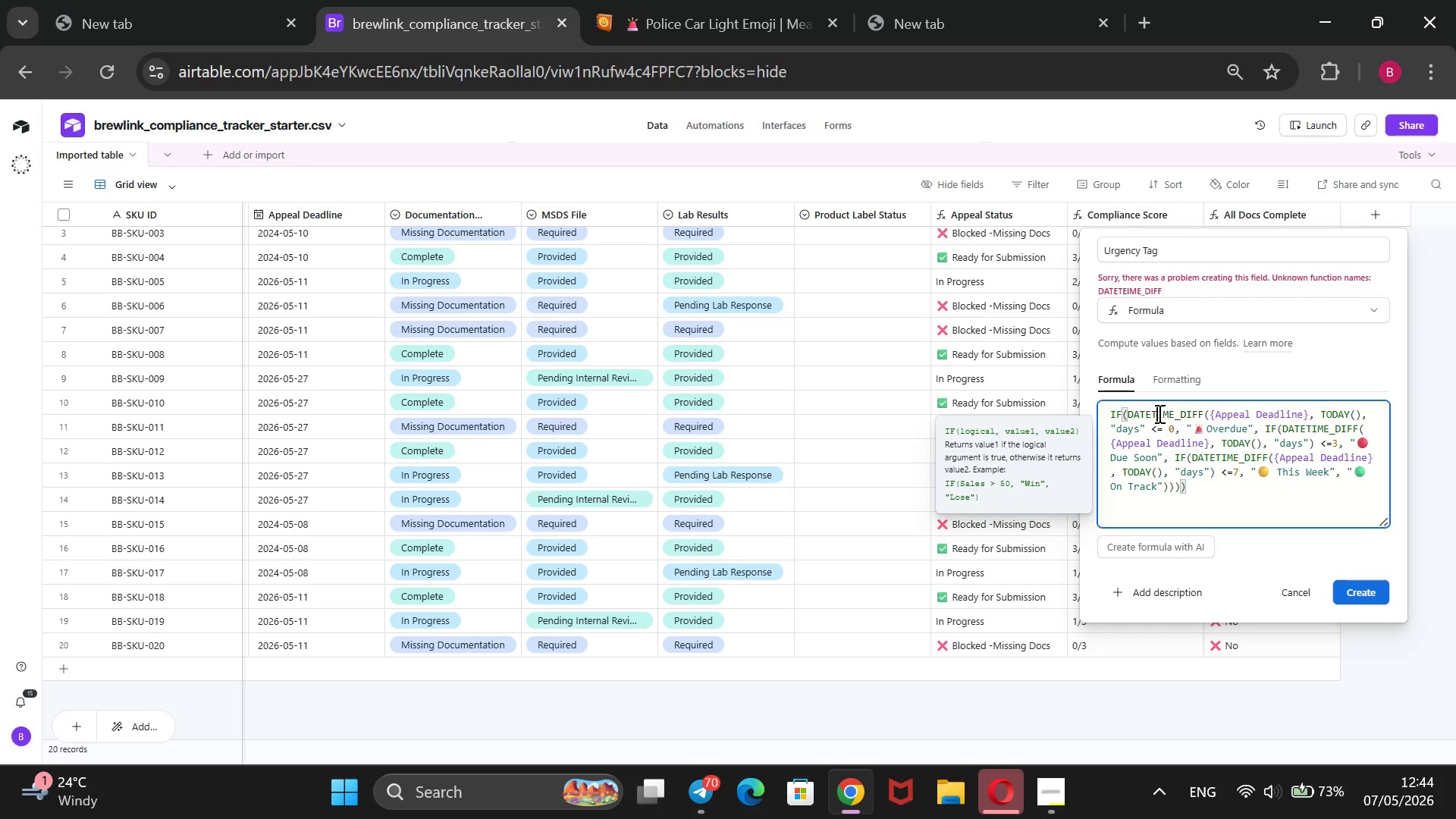 
key(Backspace)
 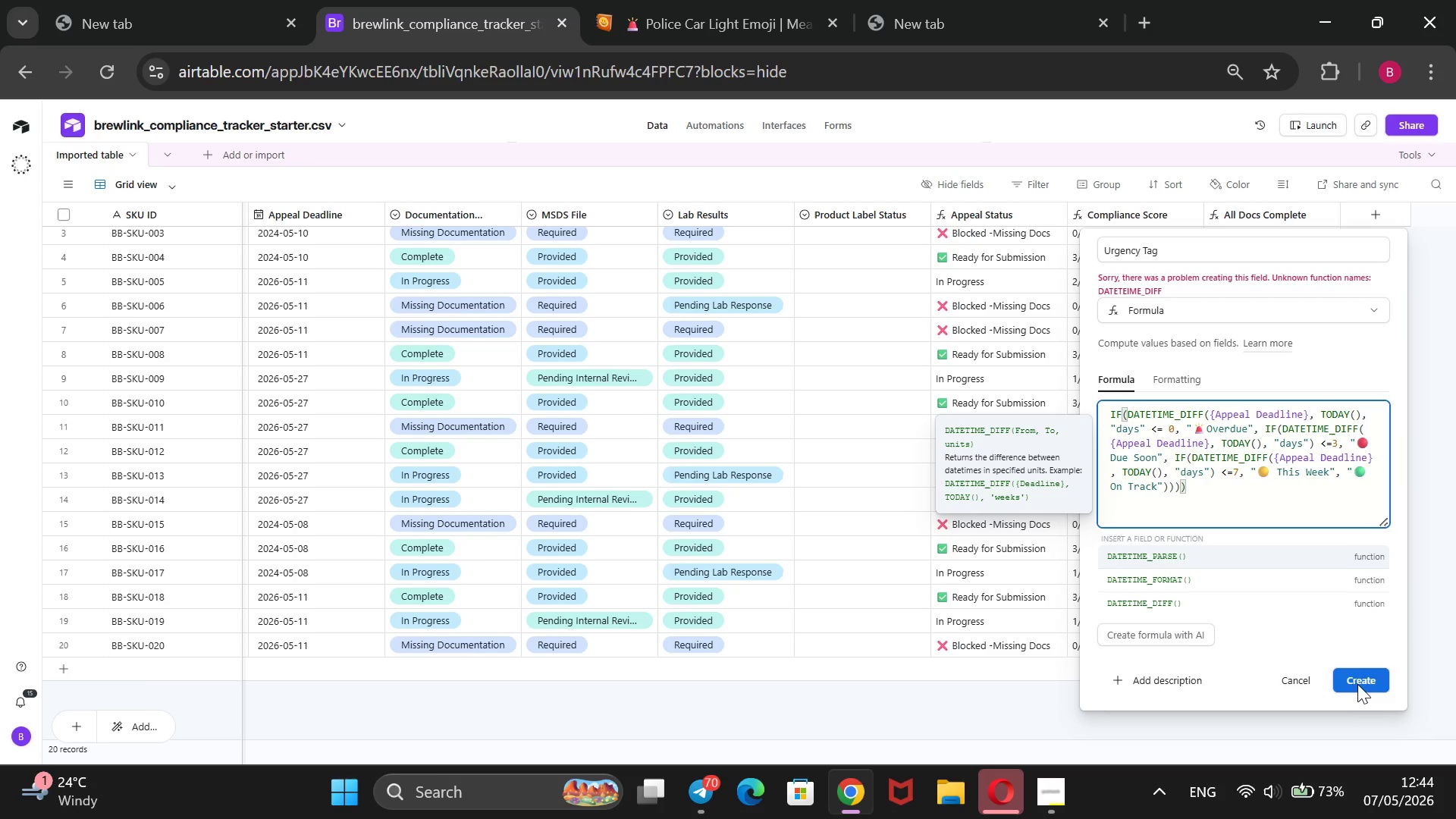 
left_click([1355, 679])
 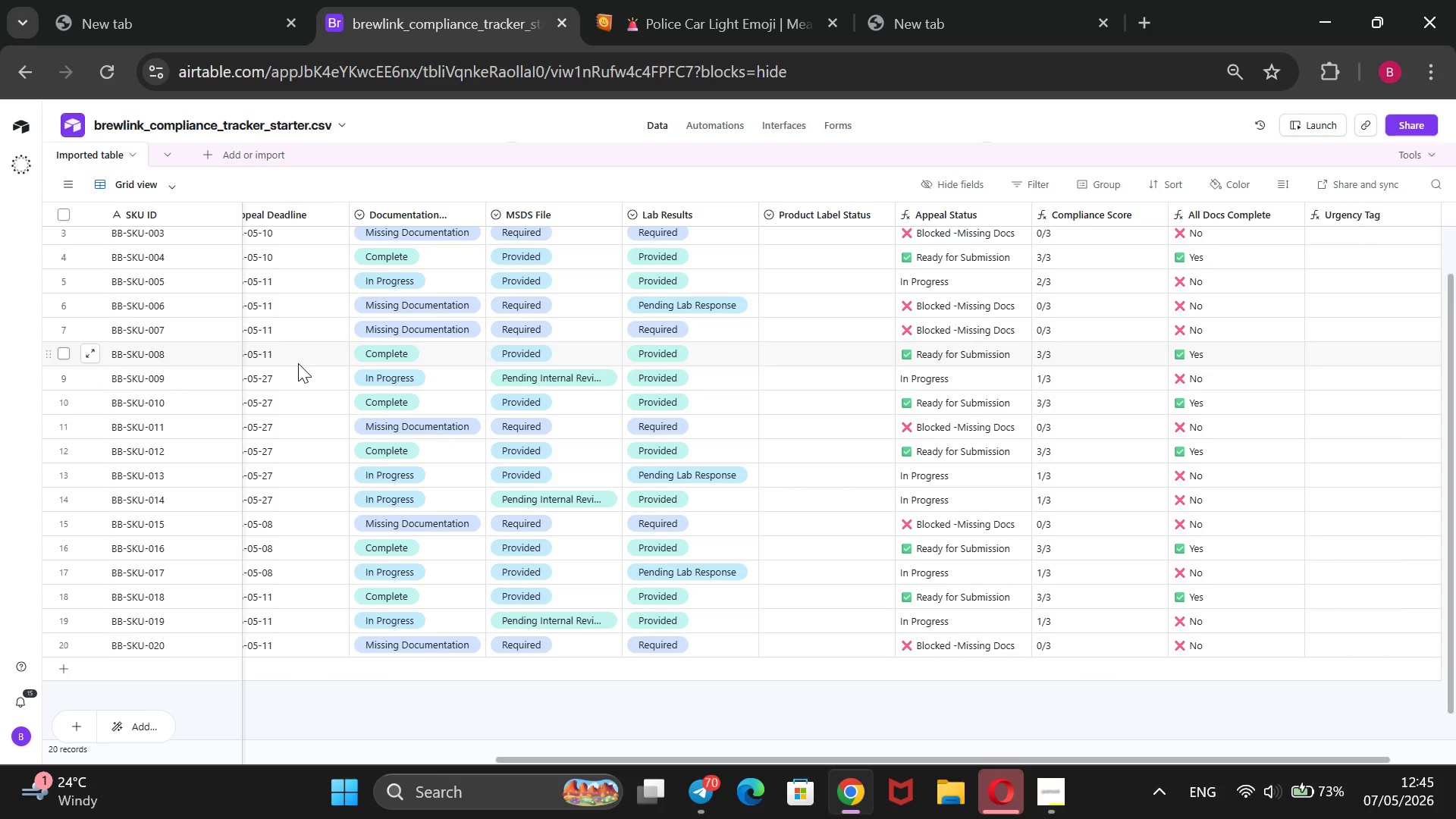 
wait(24.56)
 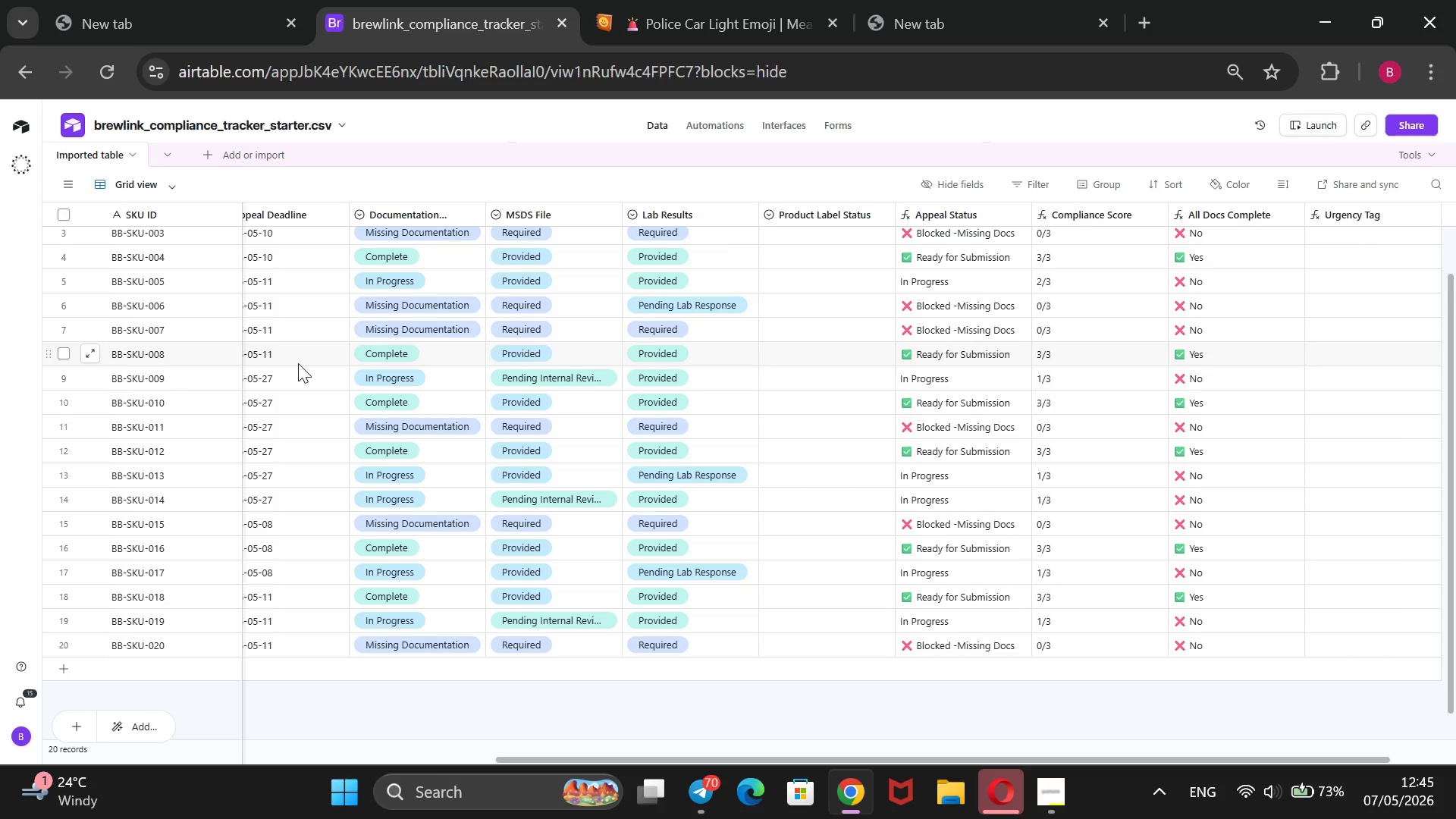 
right_click([1341, 214])
 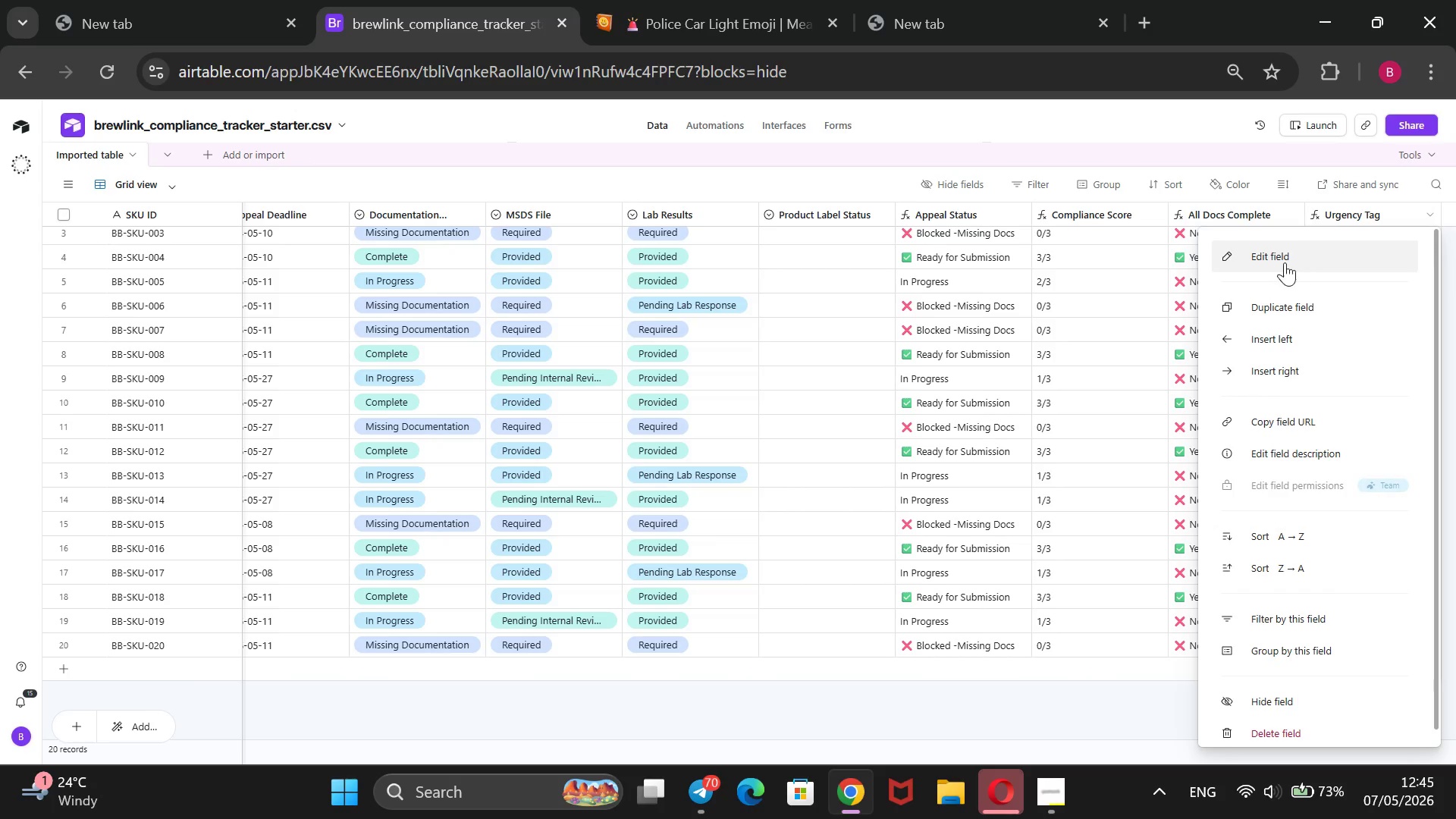 
left_click([1285, 262])
 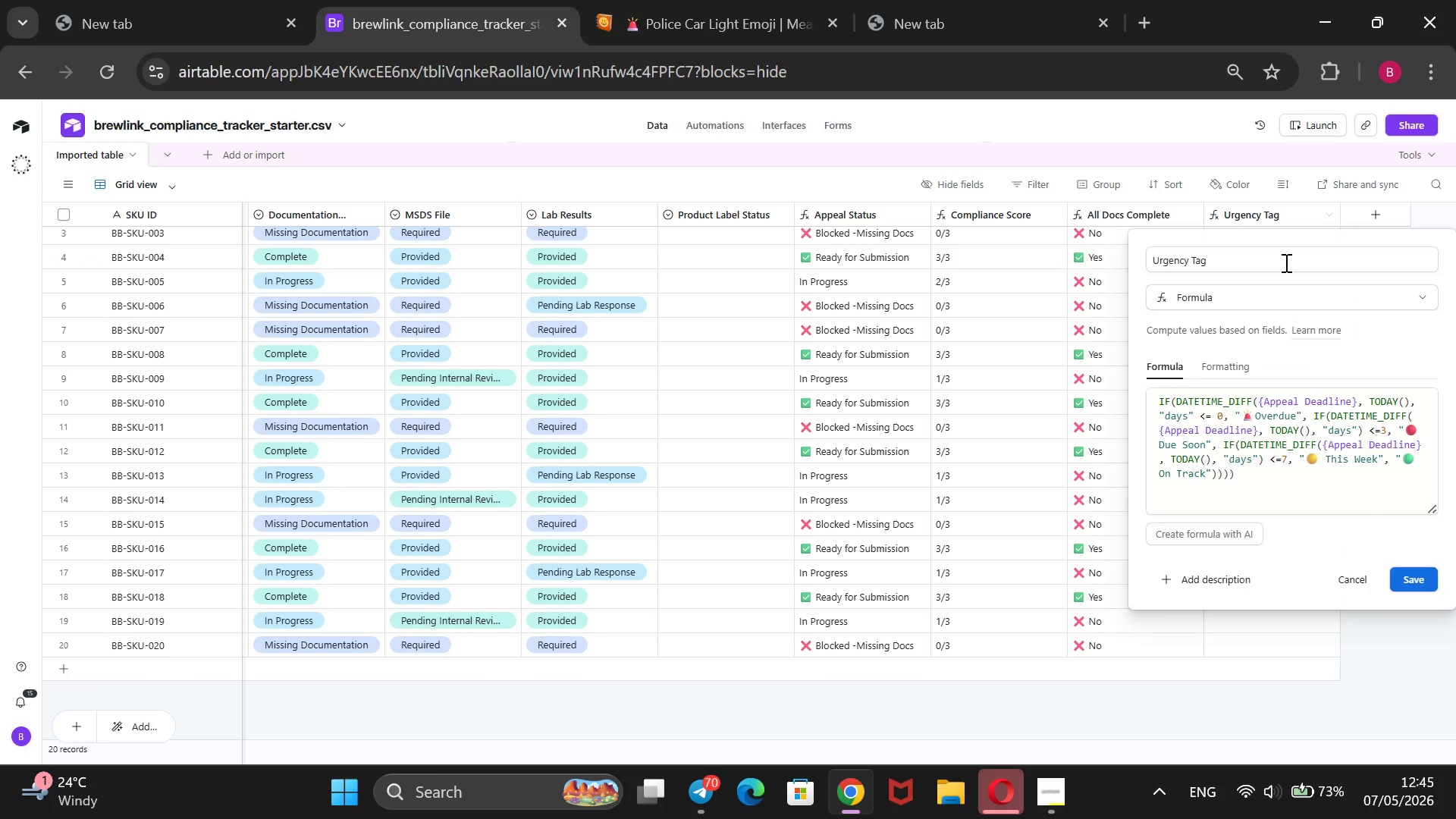 
wait(14.28)
 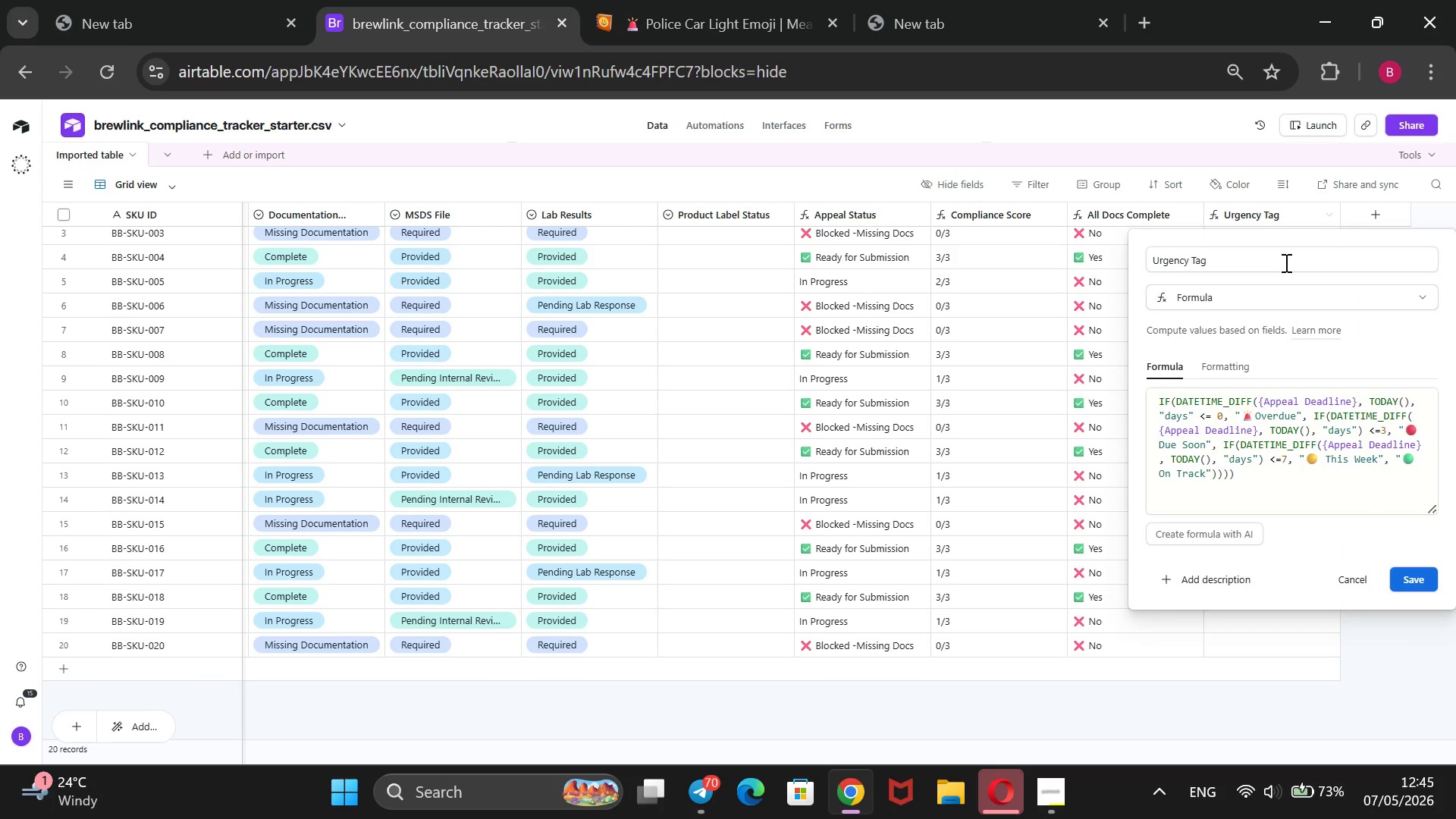 
left_click([1352, 479])
 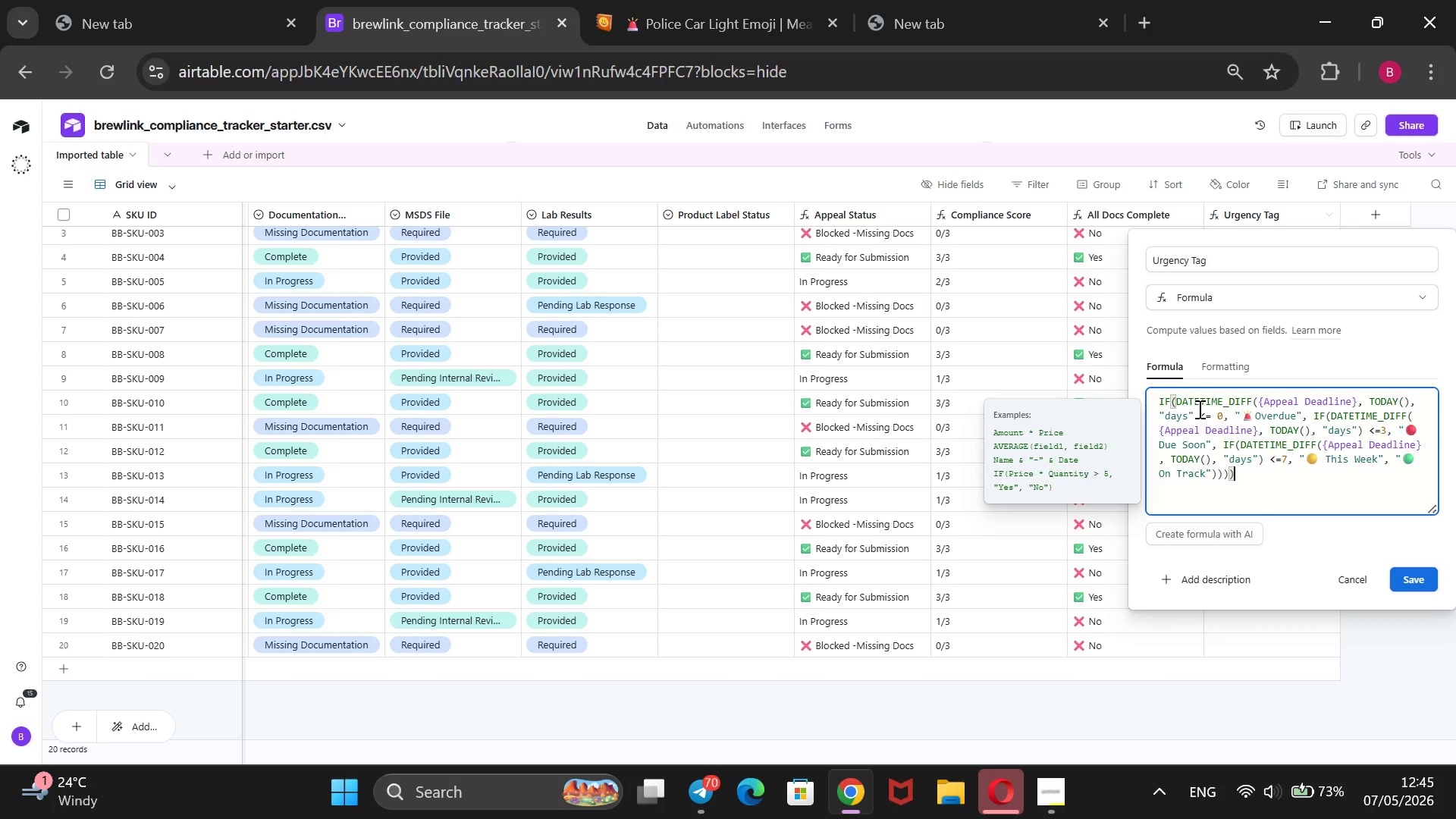 
left_click([1198, 409])
 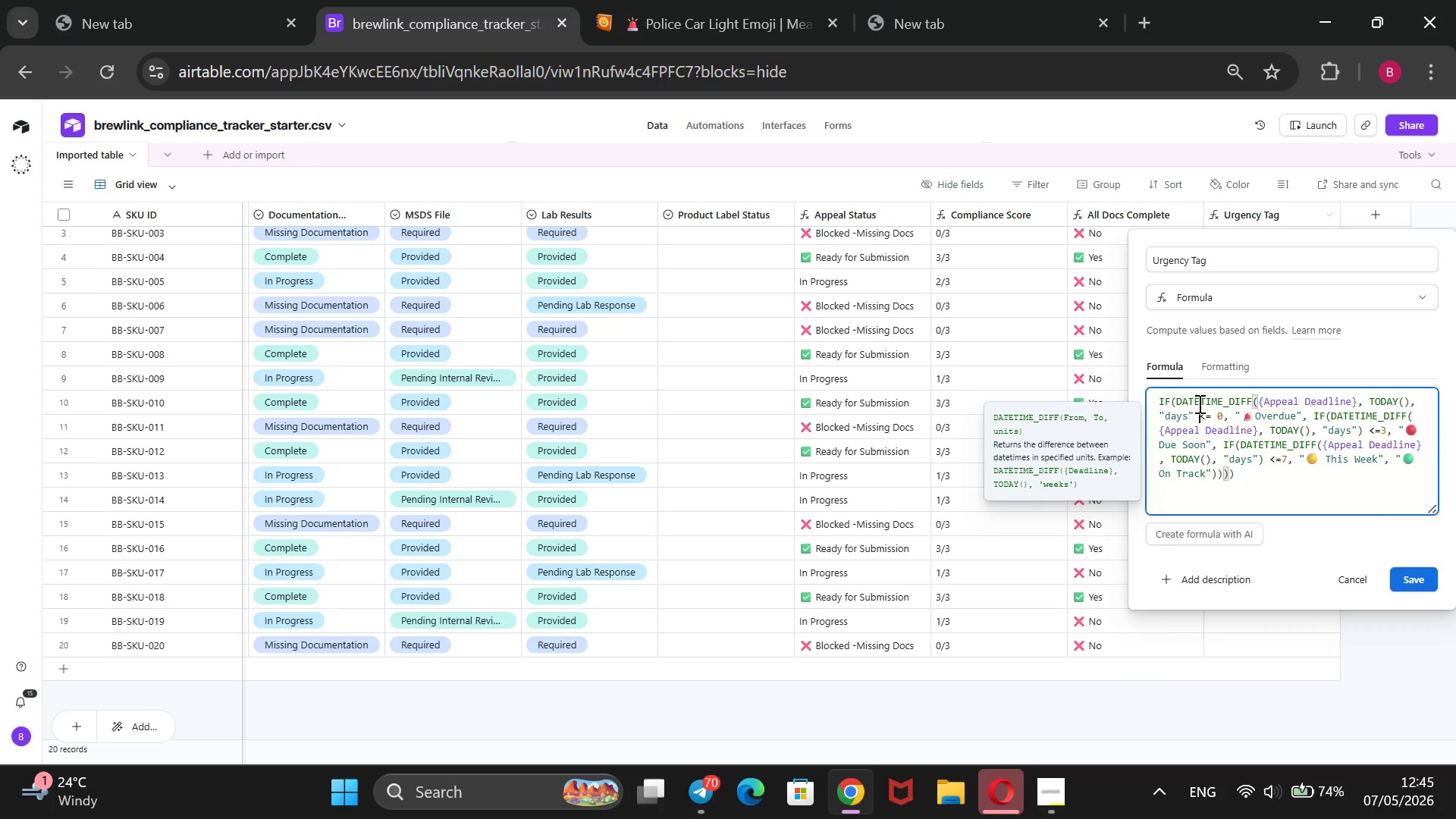 
left_click([1198, 403])
 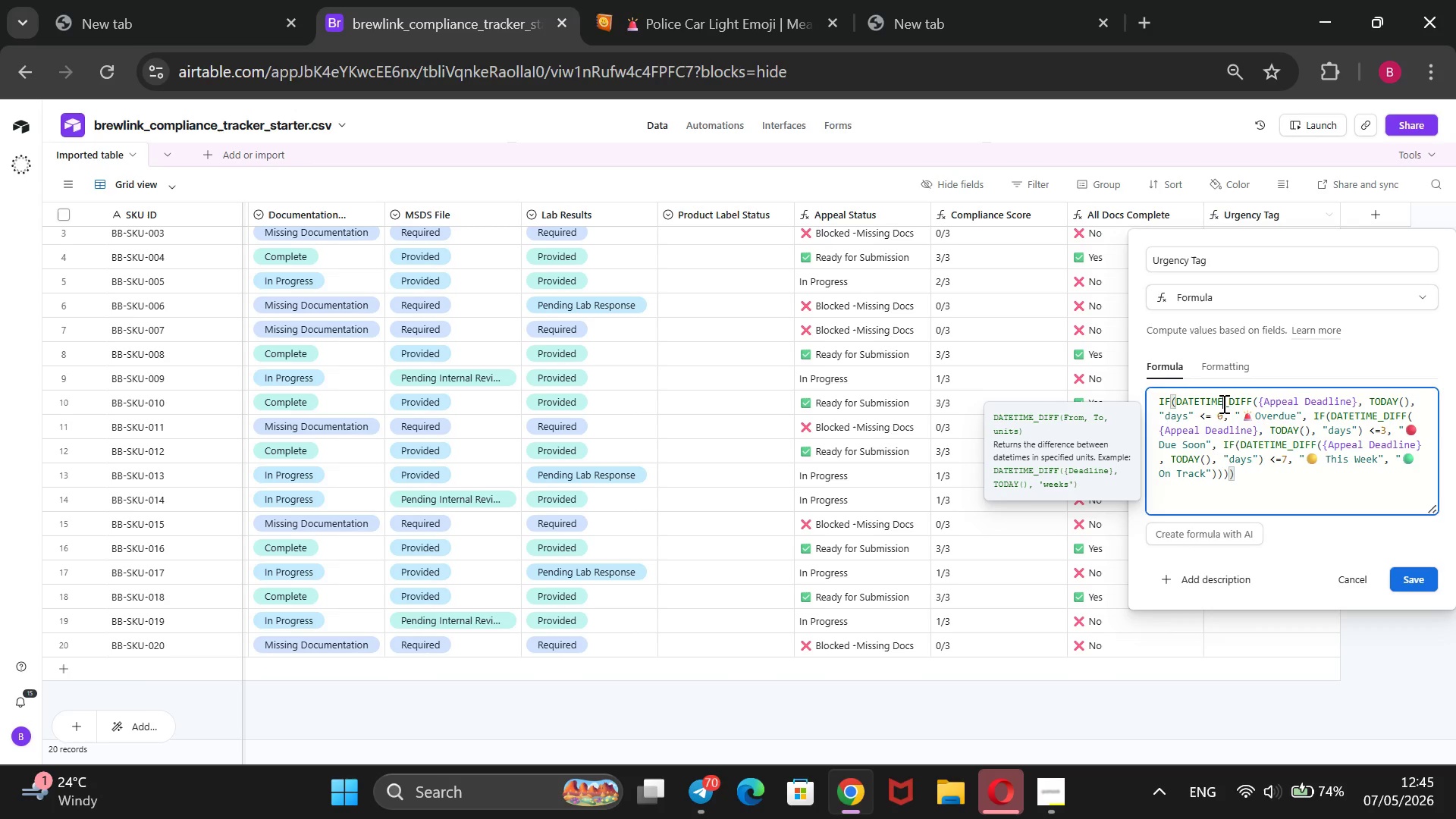 
left_click([1222, 403])
 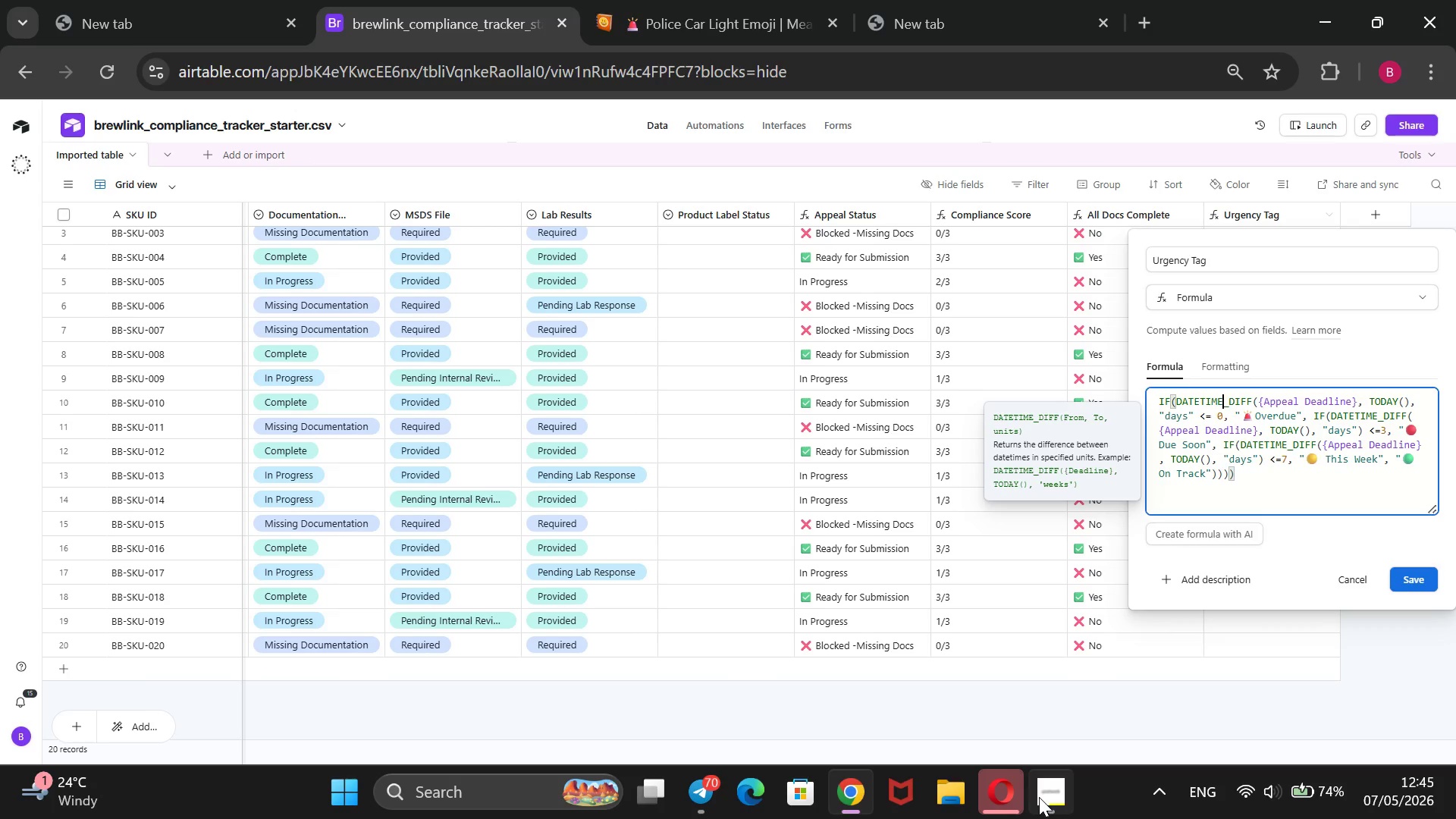 
left_click([1039, 797])